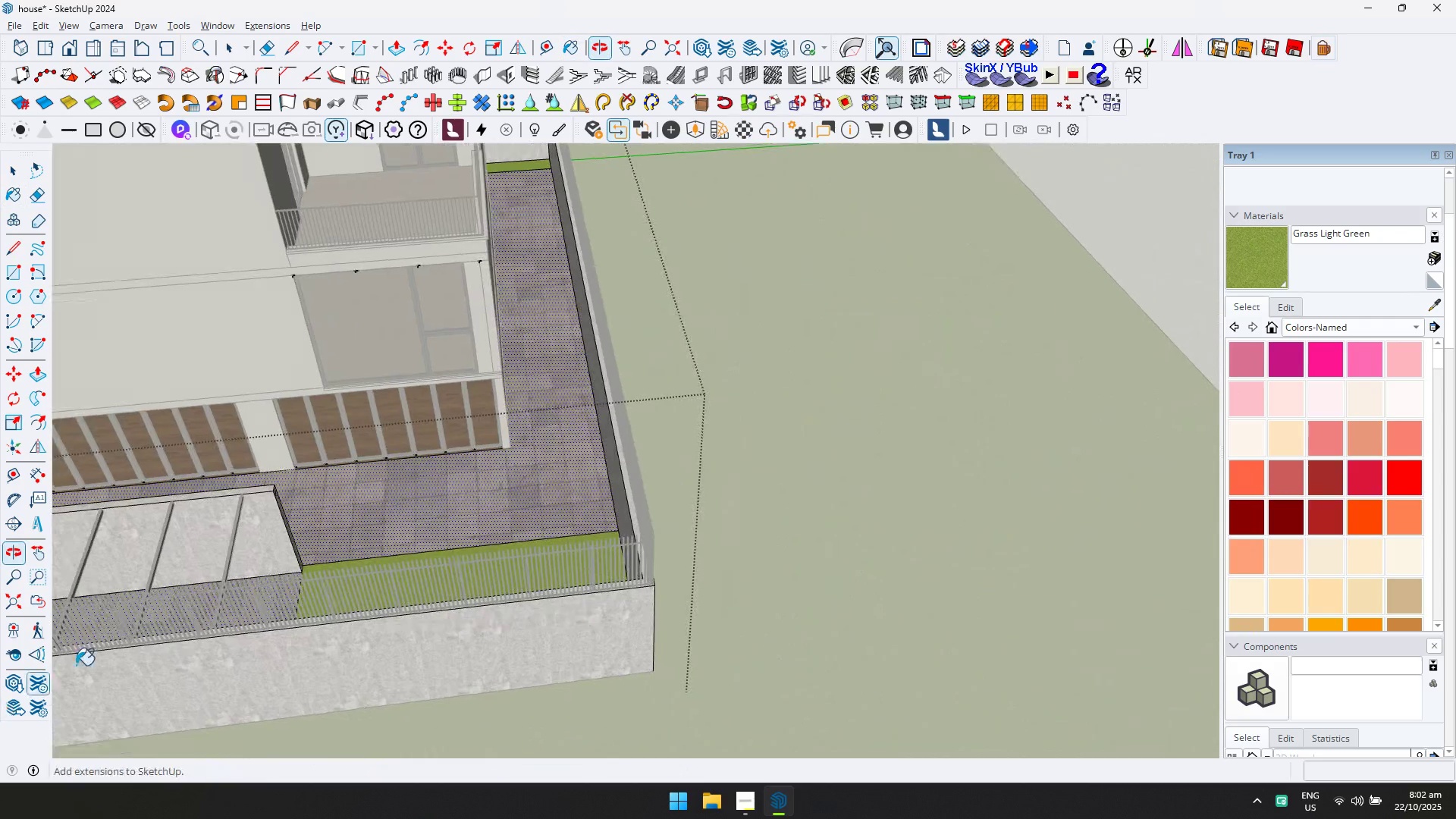 
scroll: coordinate [437, 474], scroll_direction: up, amount: 4.0
 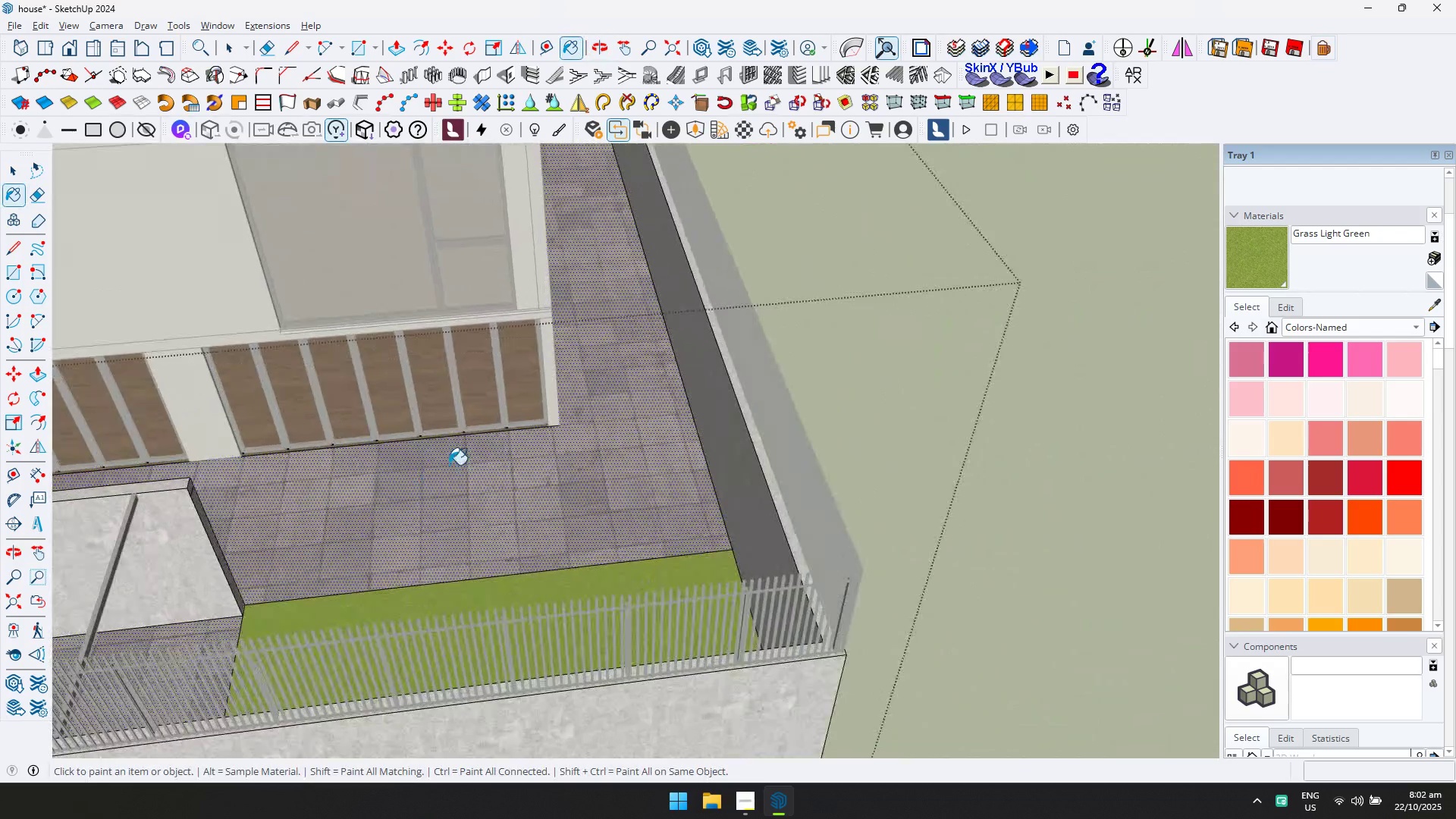 
type(rt800)
 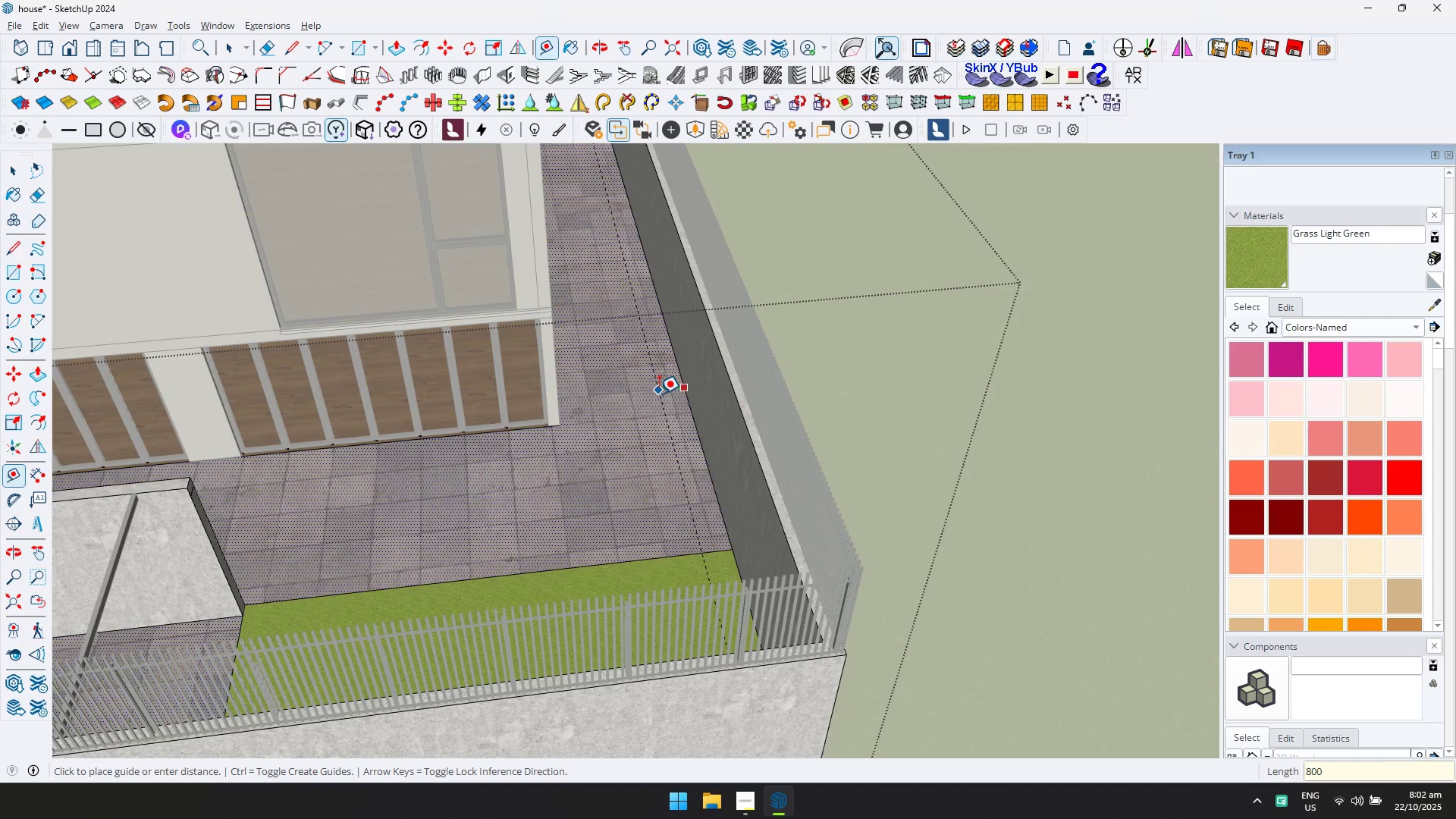 
key(Enter)
 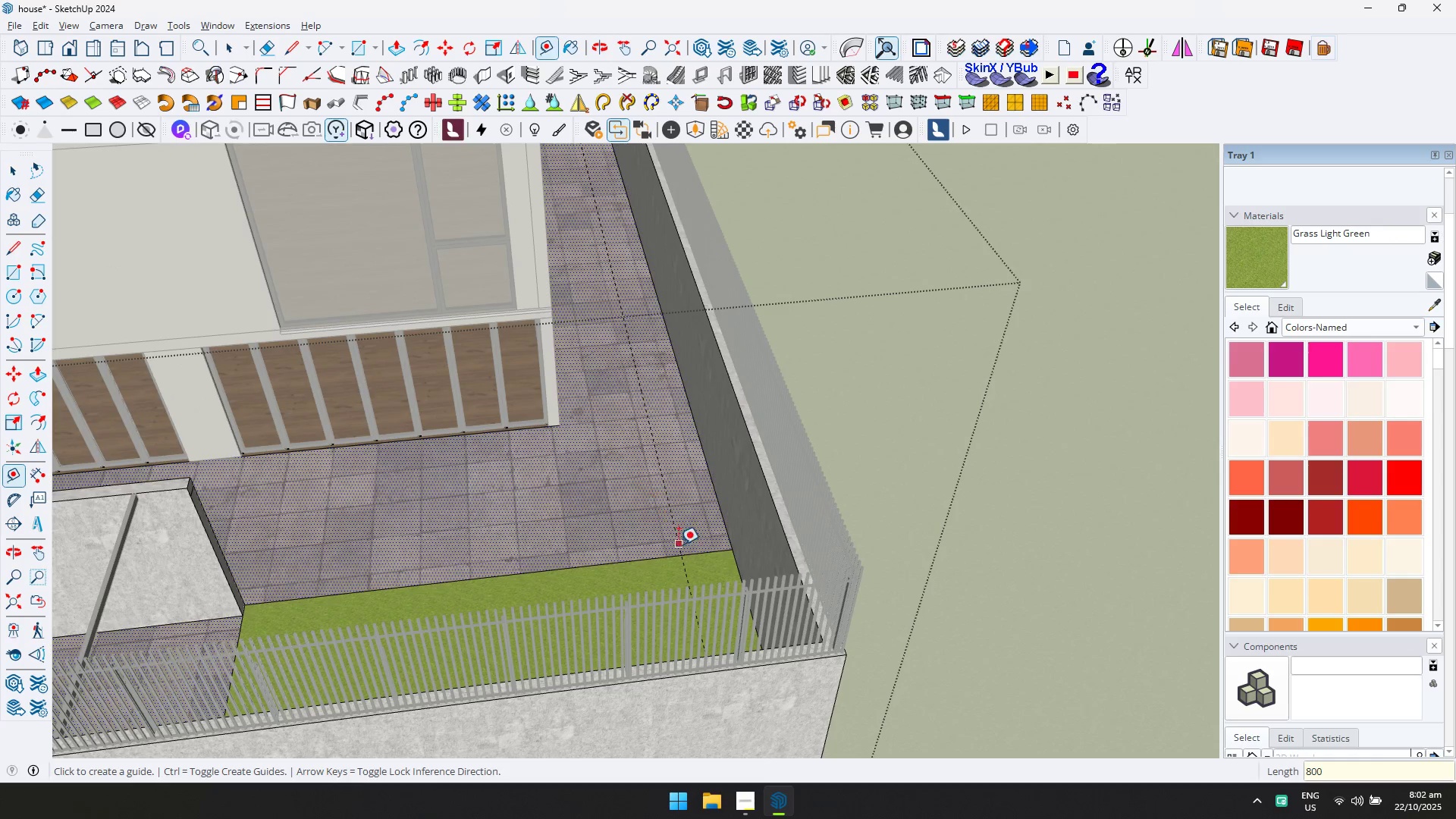 
key(R)
 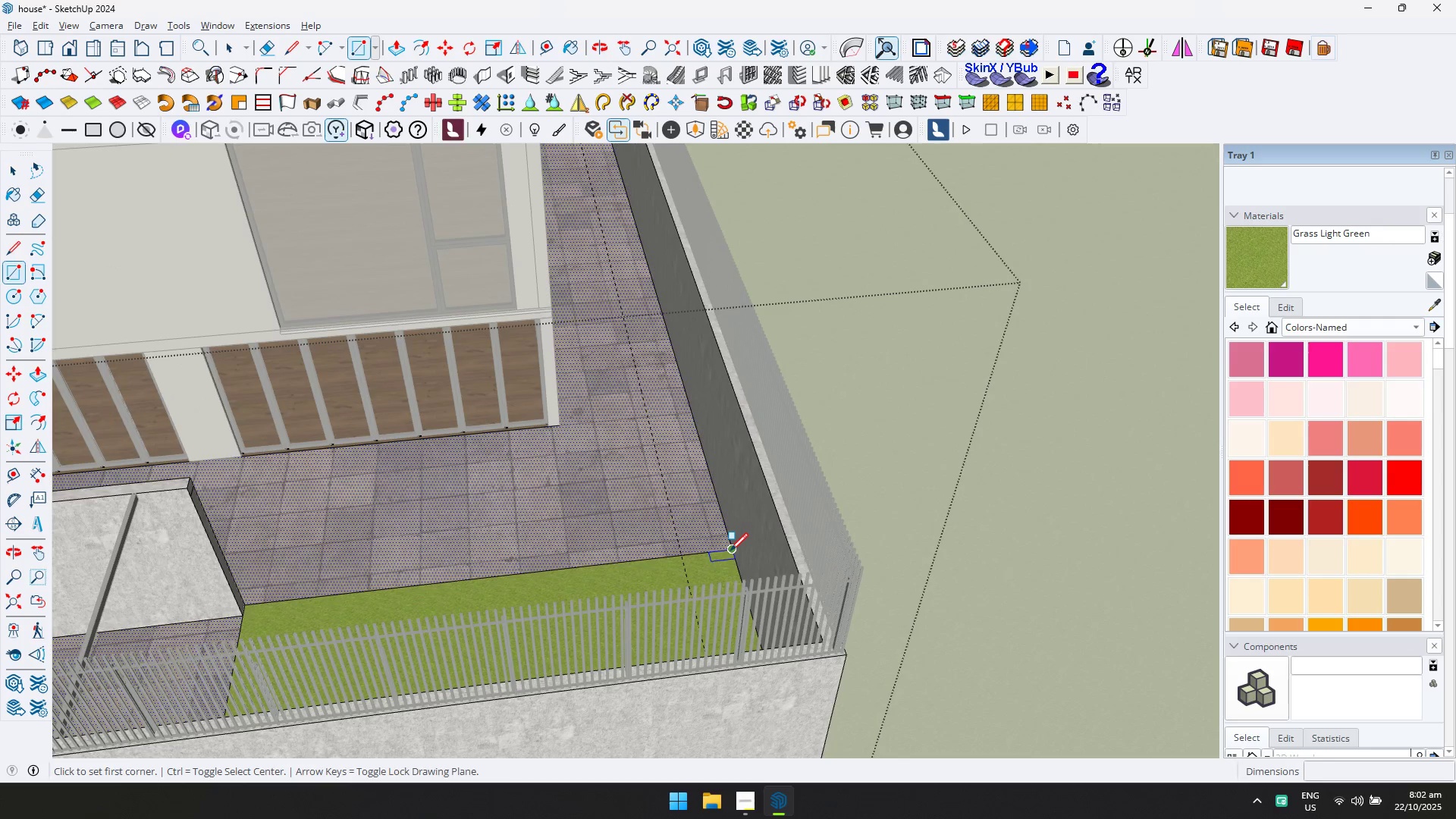 
key(Shift+ShiftLeft)
 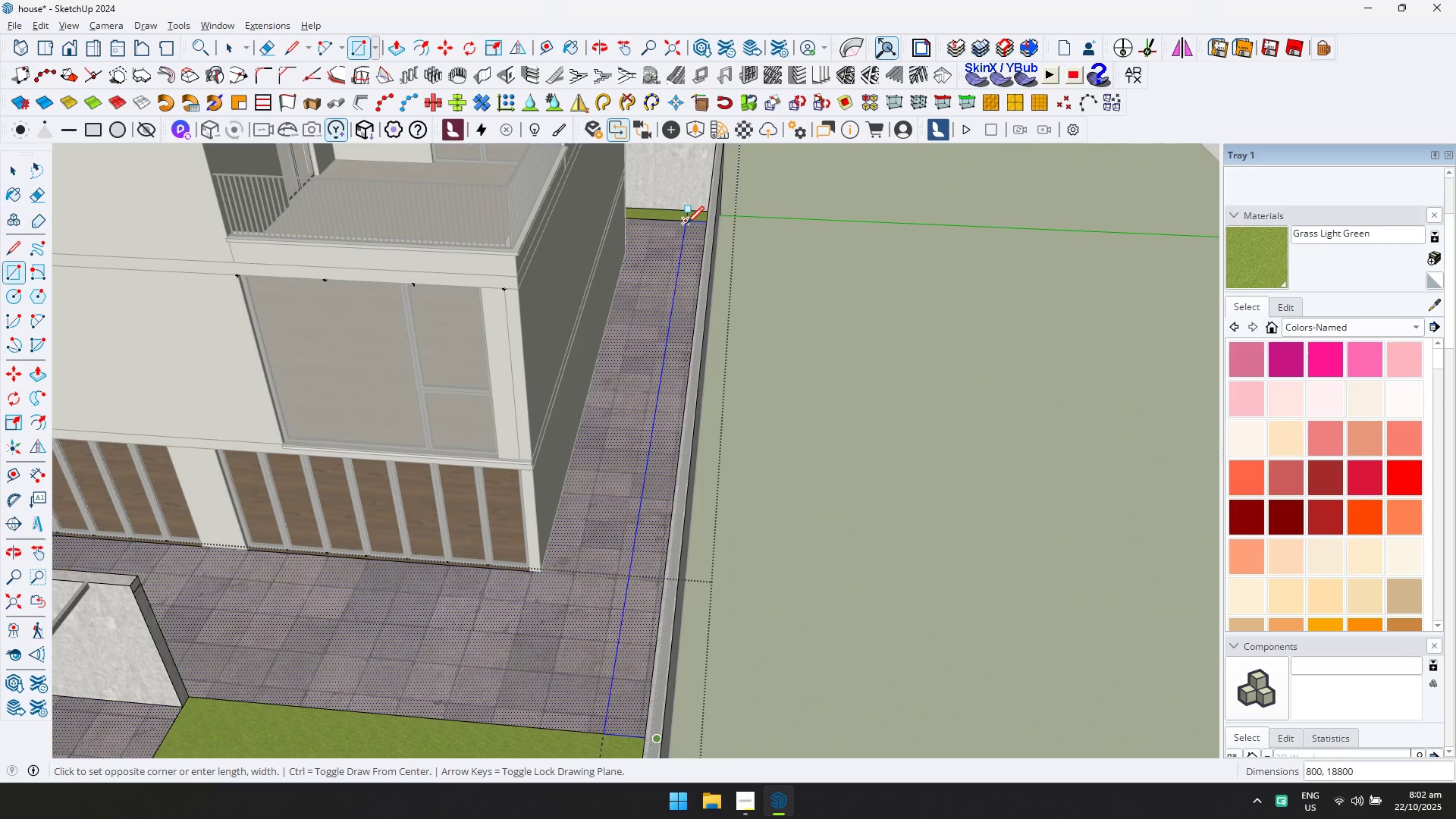 
left_click([686, 223])
 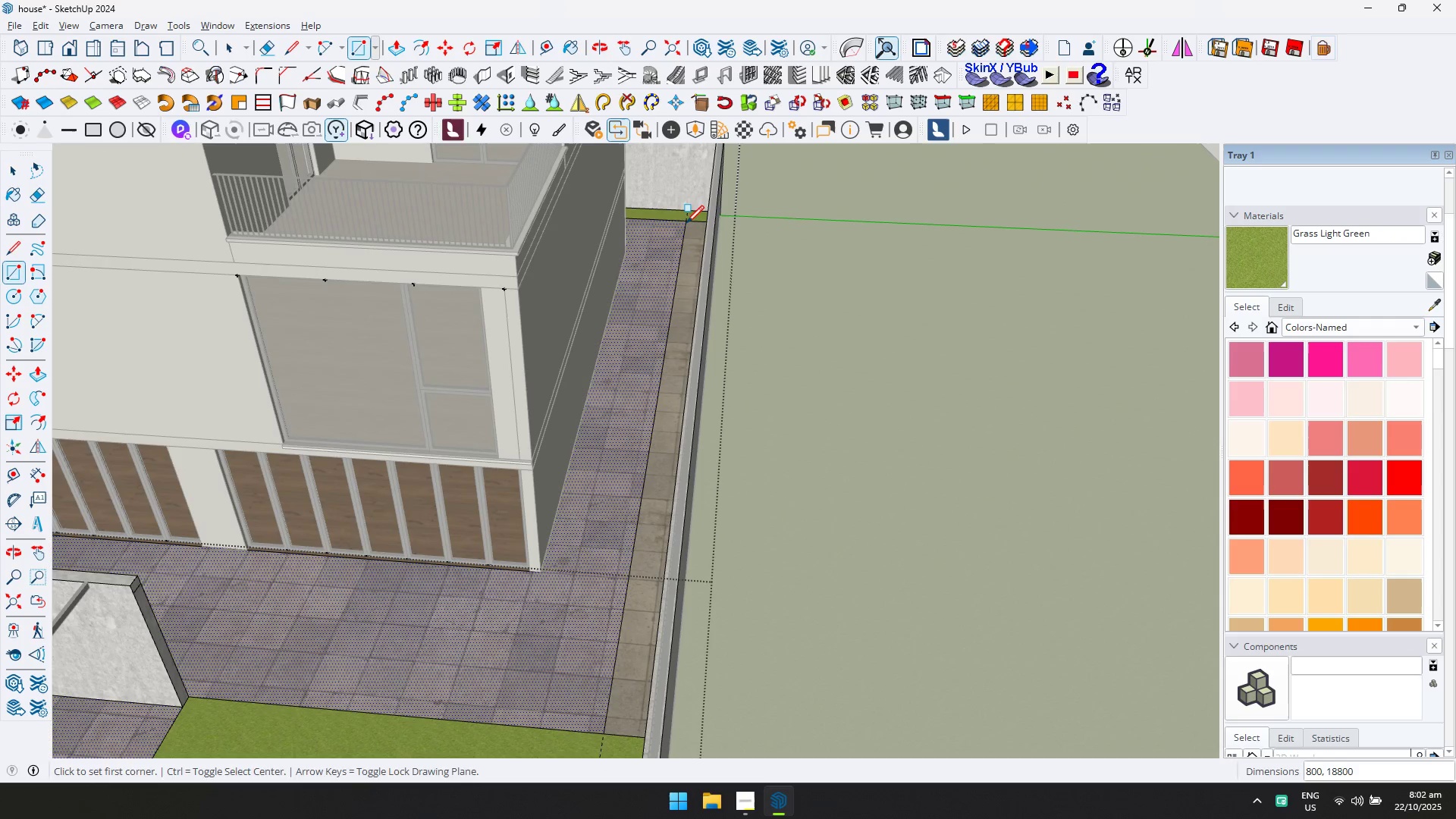 
key(E)
 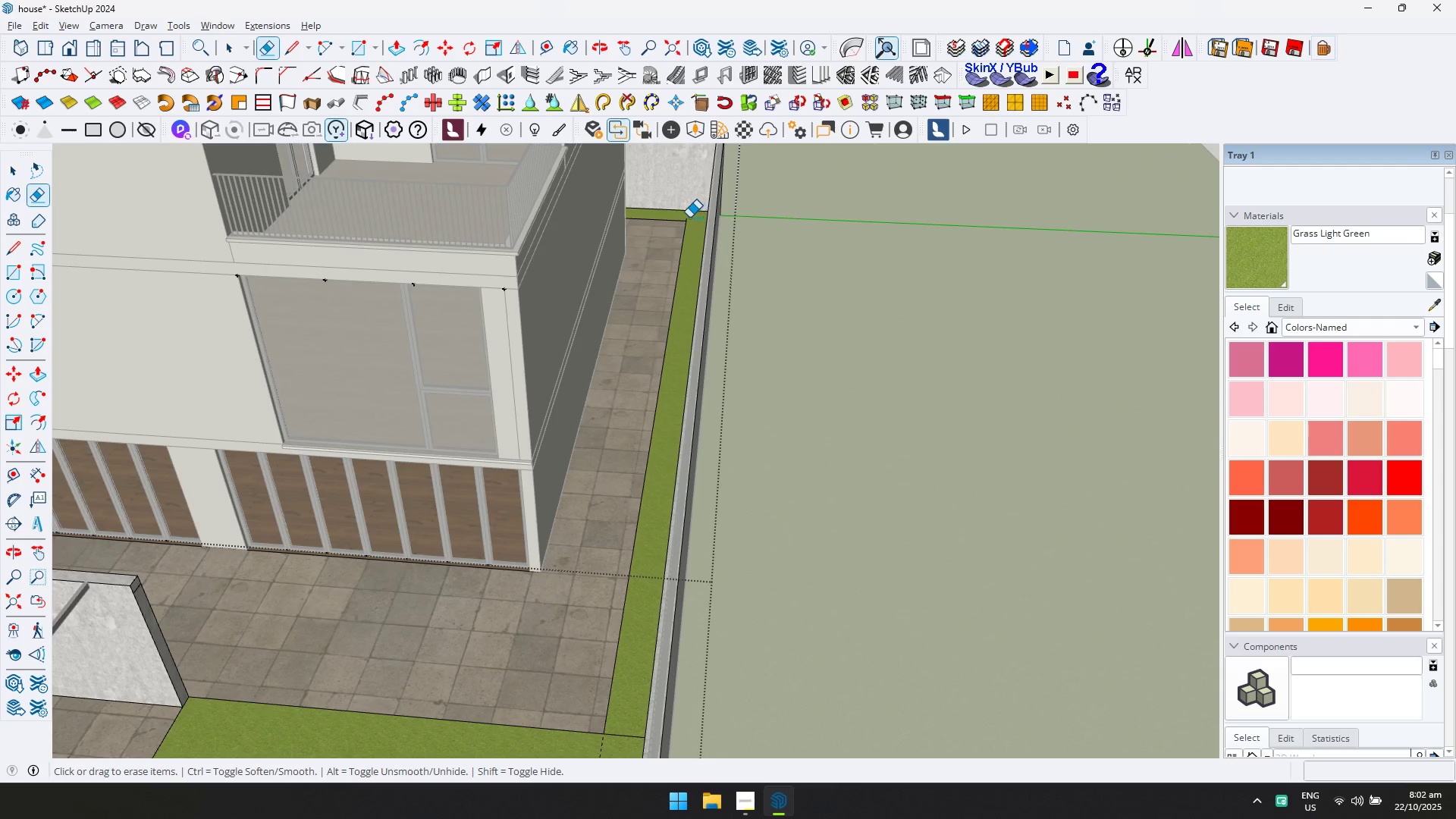 
left_click([689, 217])
 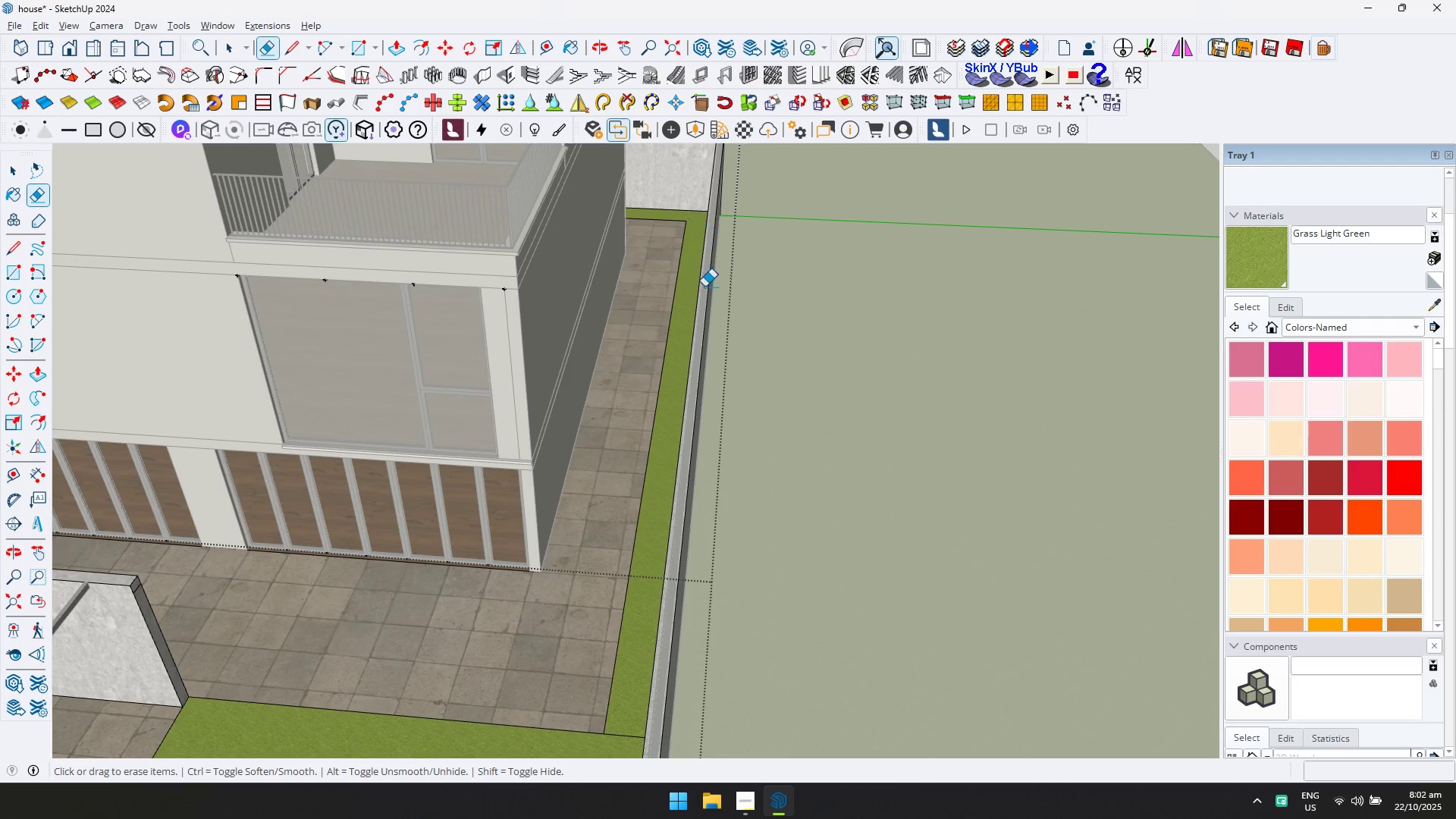 
scroll: coordinate [645, 429], scroll_direction: down, amount: 2.0
 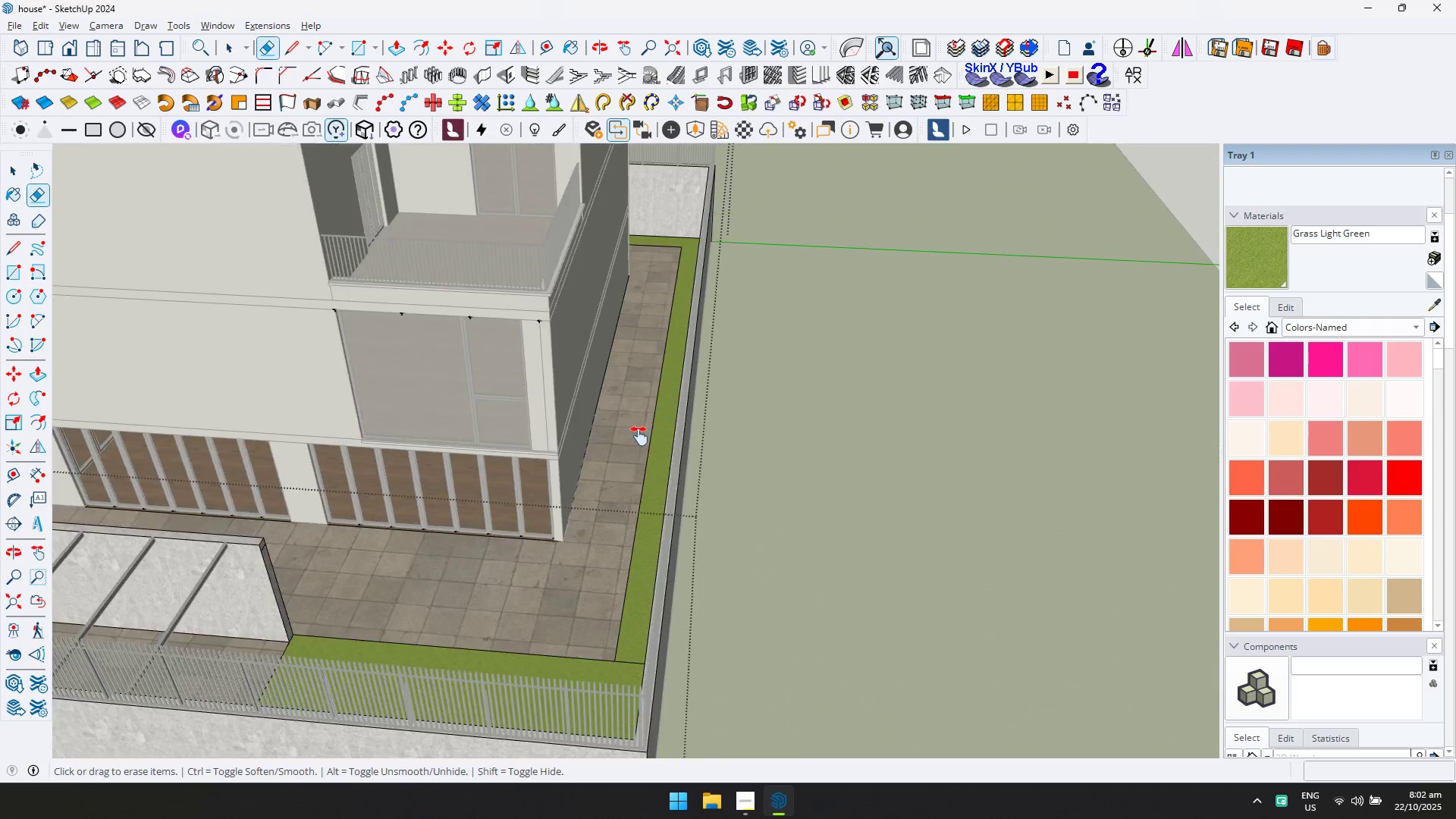 
key(Shift+ShiftLeft)
 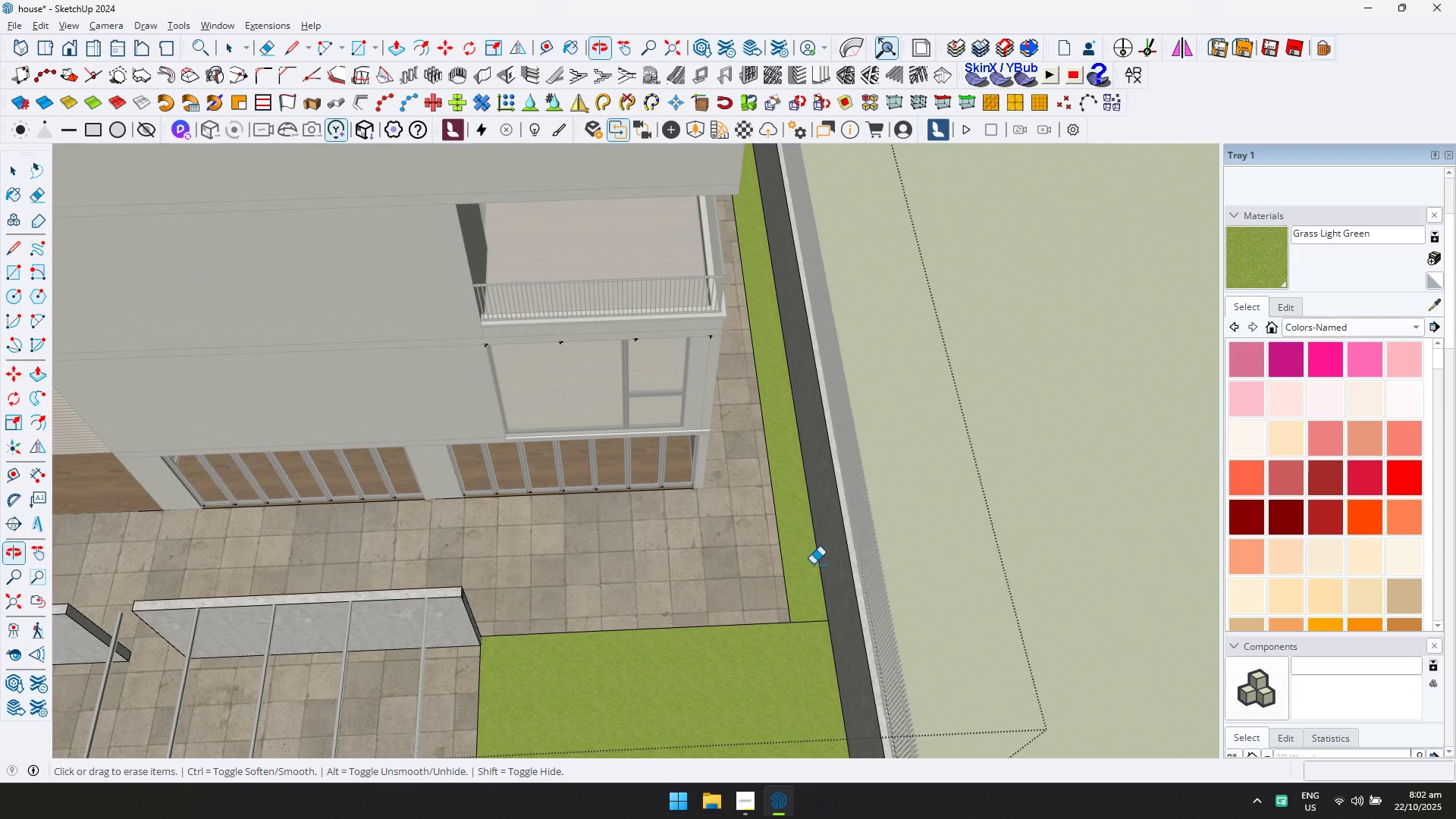 
left_click_drag(start_coordinate=[797, 611], to_coordinate=[802, 642])
 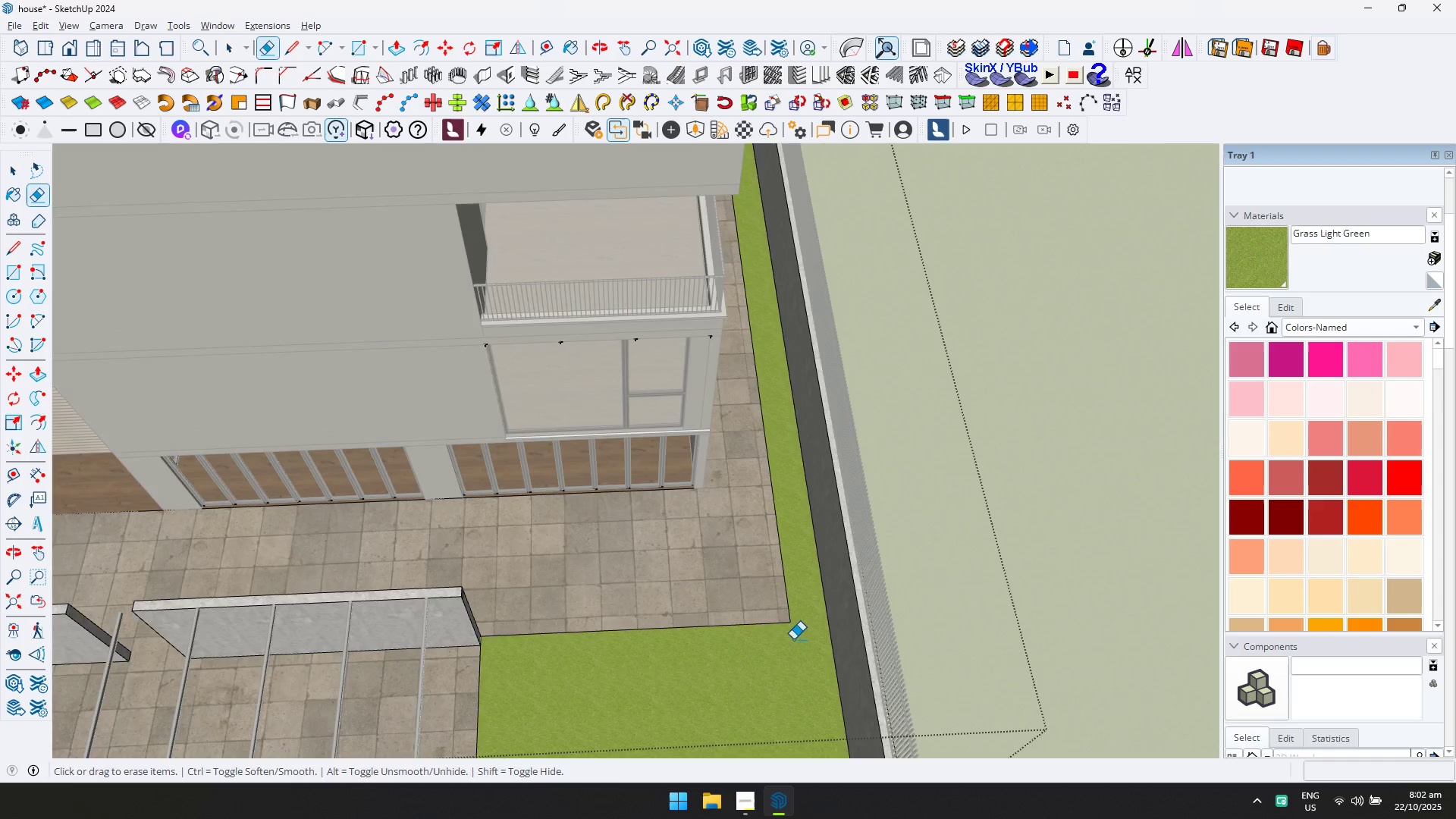 
scroll: coordinate [629, 583], scroll_direction: down, amount: 4.0
 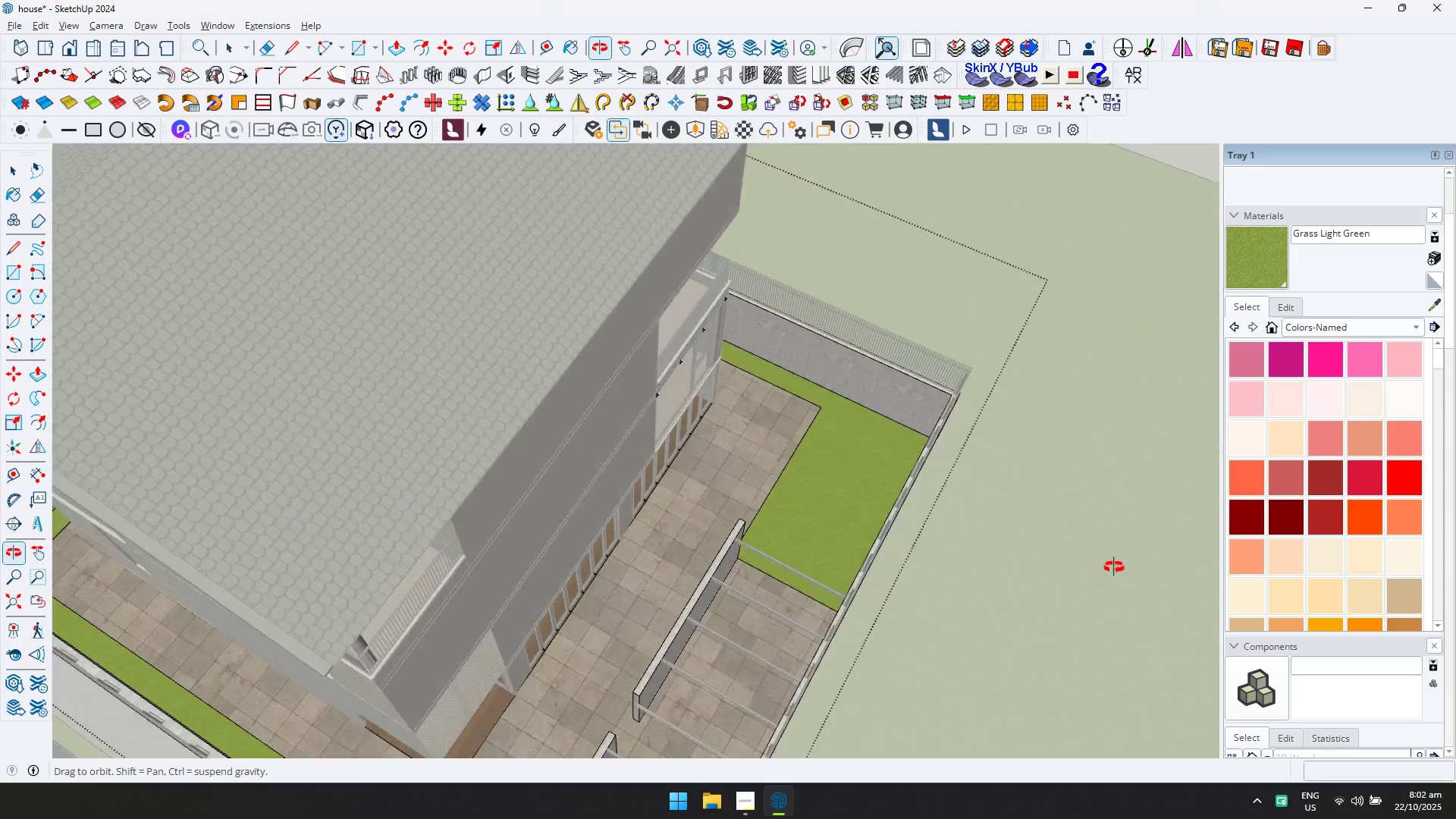 
key(Shift+ShiftLeft)
 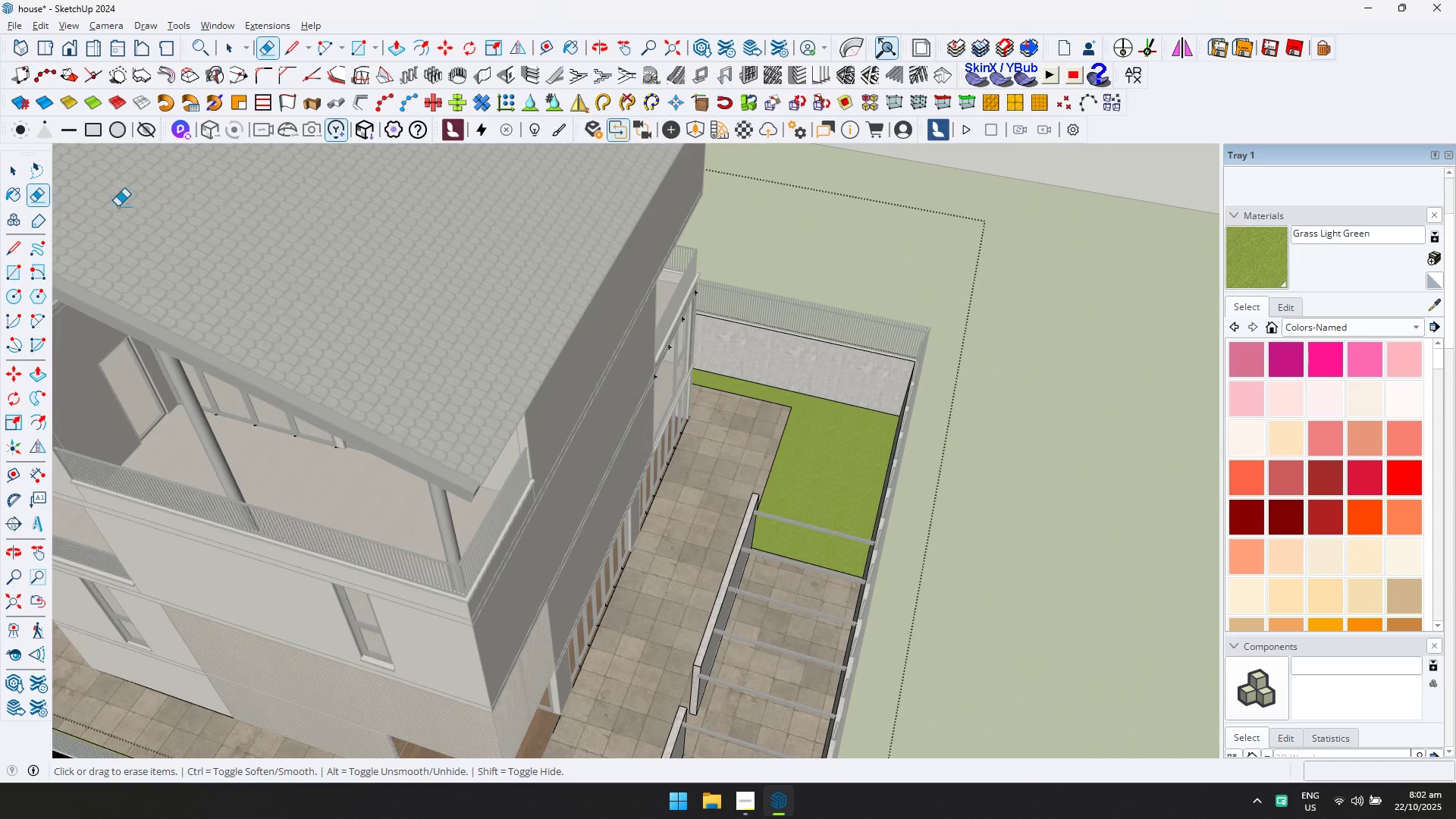 
left_click_drag(start_coordinate=[16, 182], to_coordinate=[16, 178])
 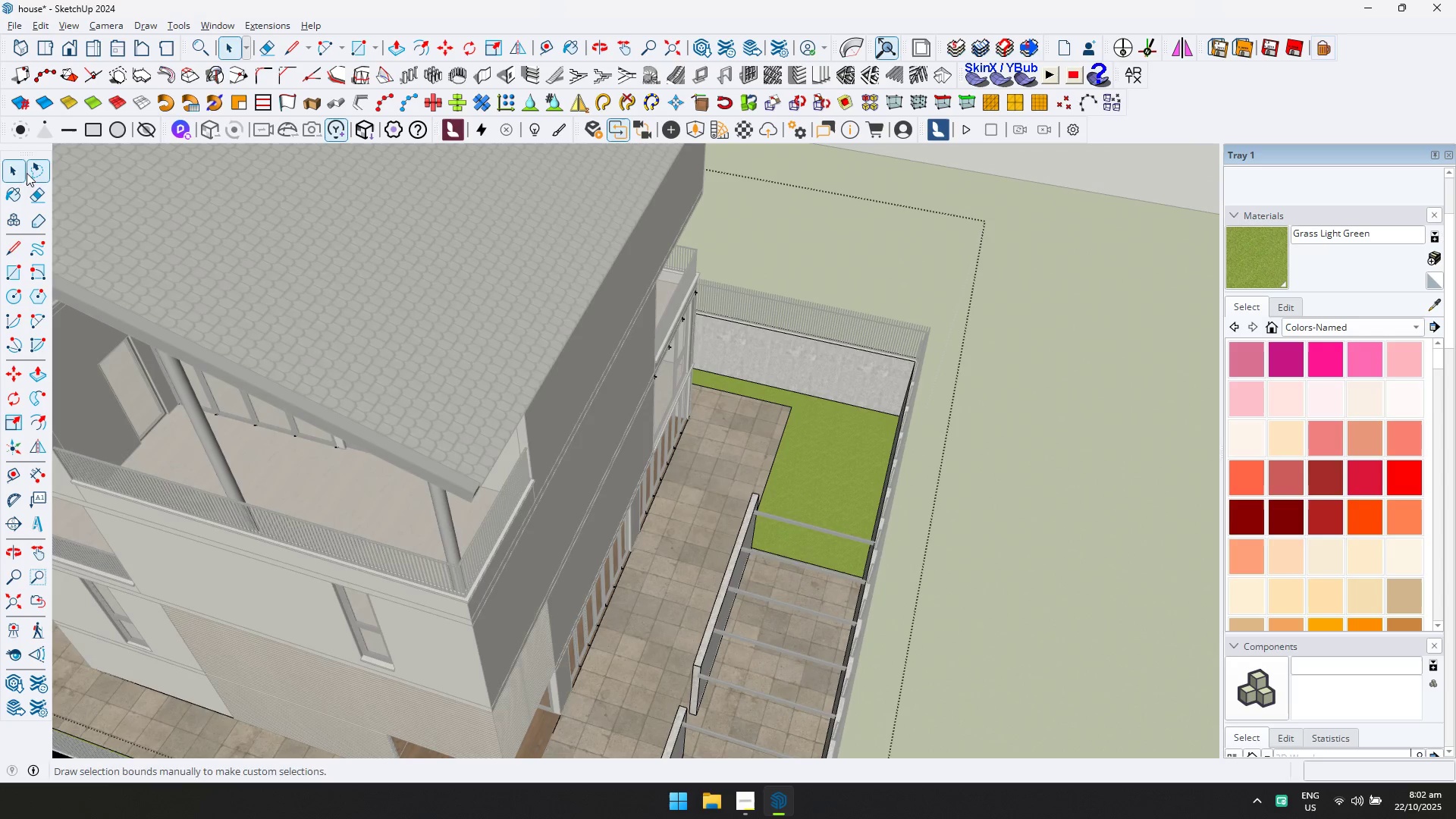 
key(Escape)
 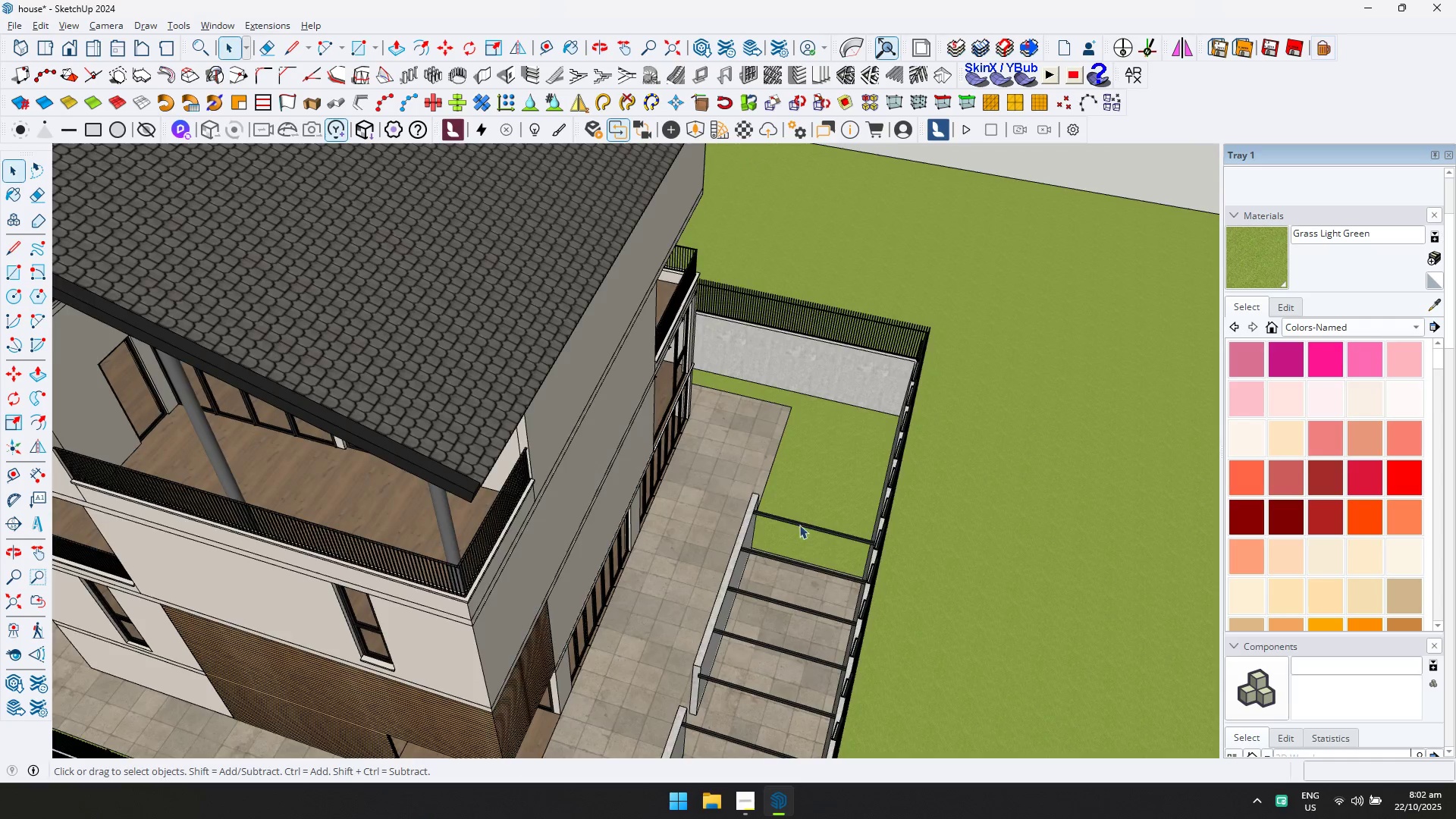 
scroll: coordinate [805, 554], scroll_direction: down, amount: 7.0
 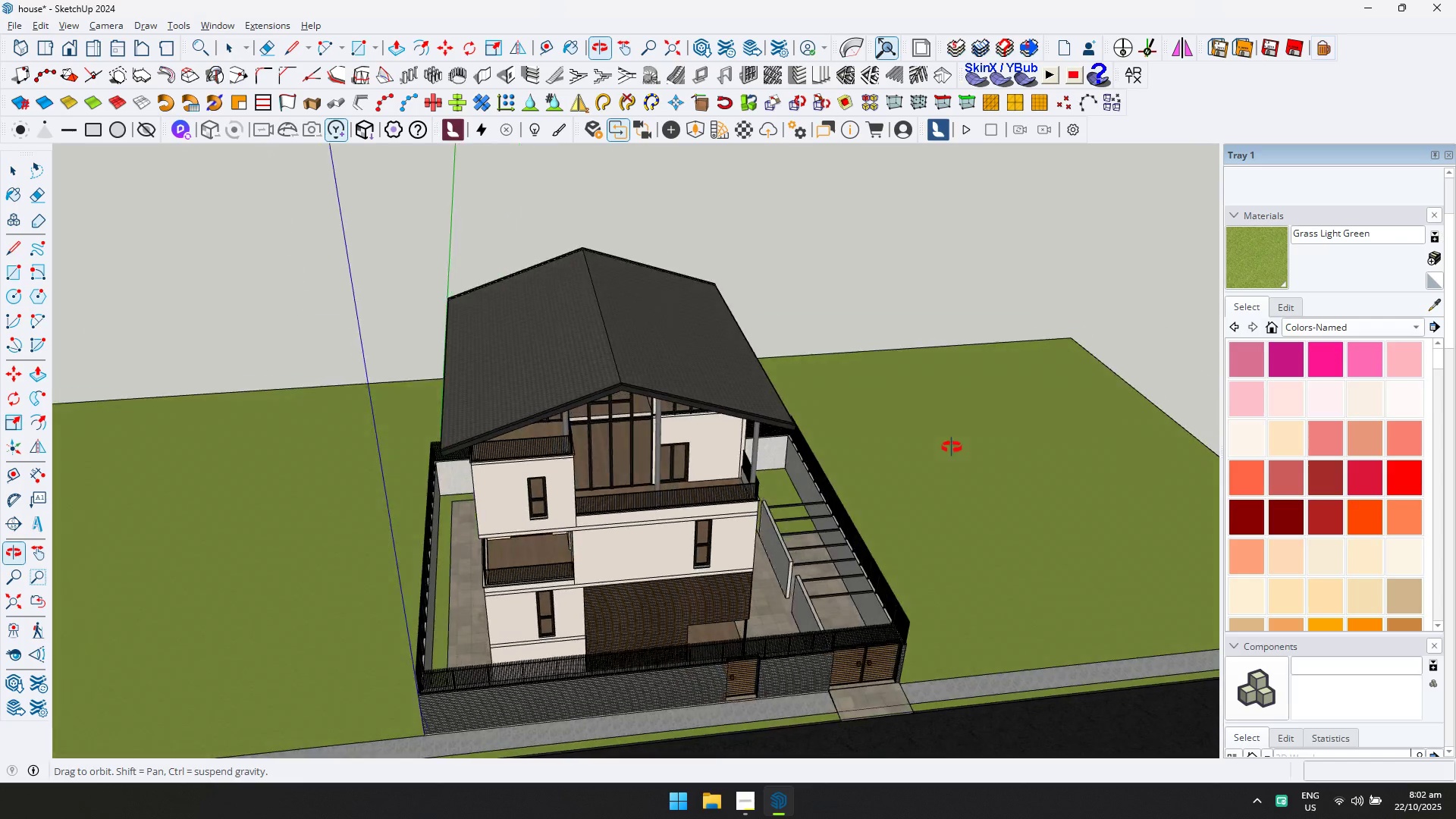 
scroll: coordinate [830, 614], scroll_direction: up, amount: 6.0
 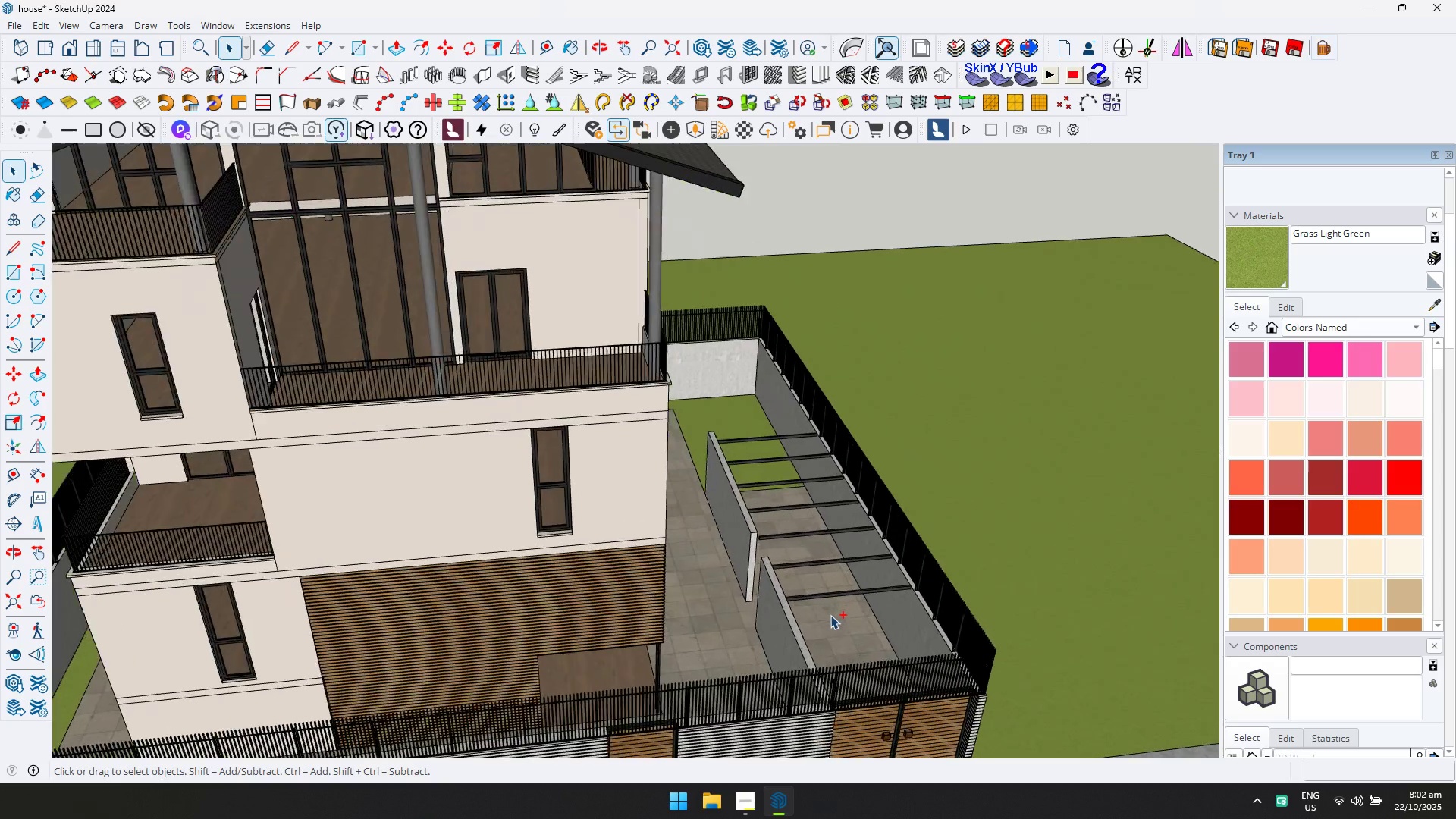 
key(Control+S)
 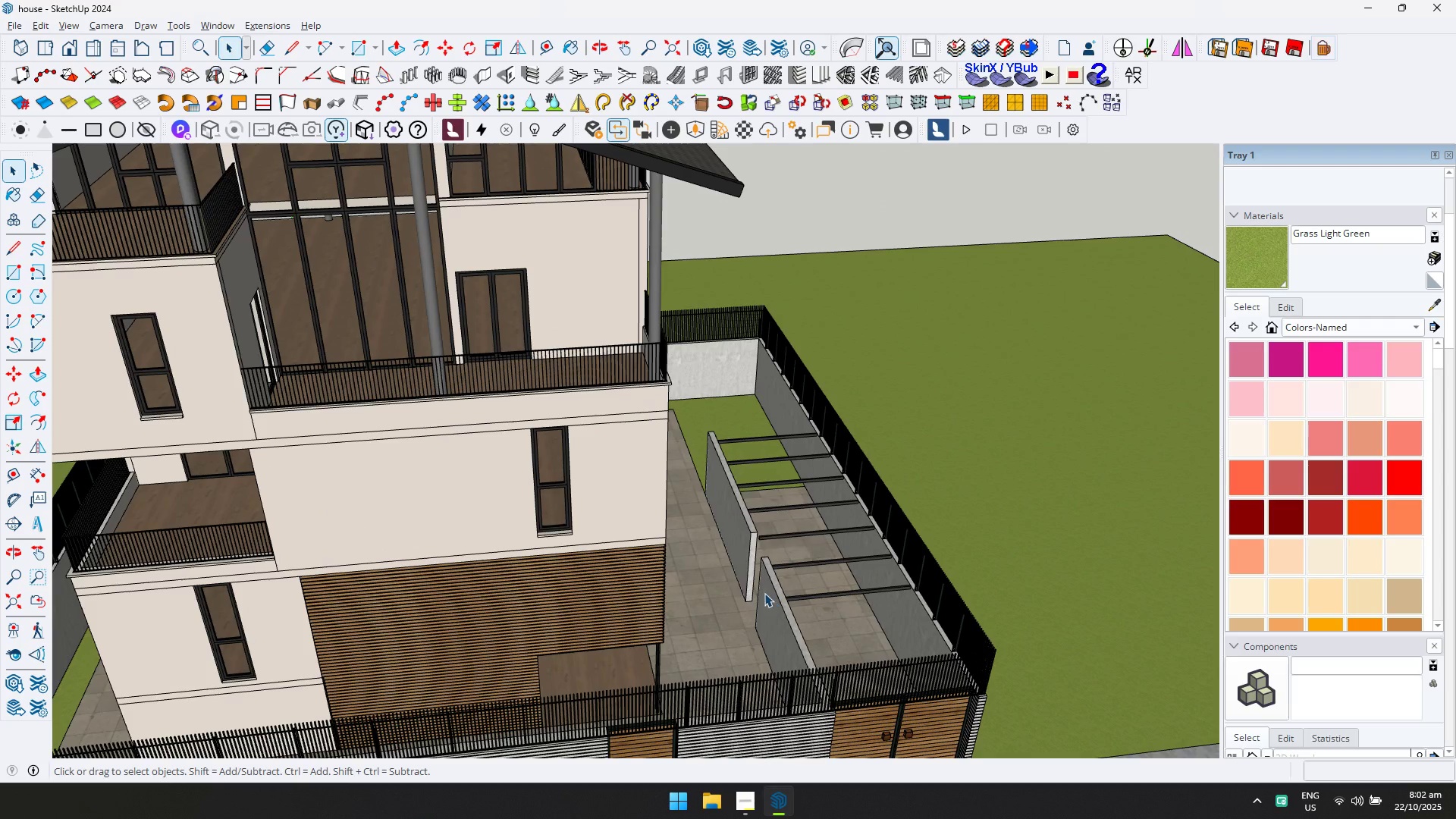 
scroll: coordinate [758, 573], scroll_direction: down, amount: 3.0
 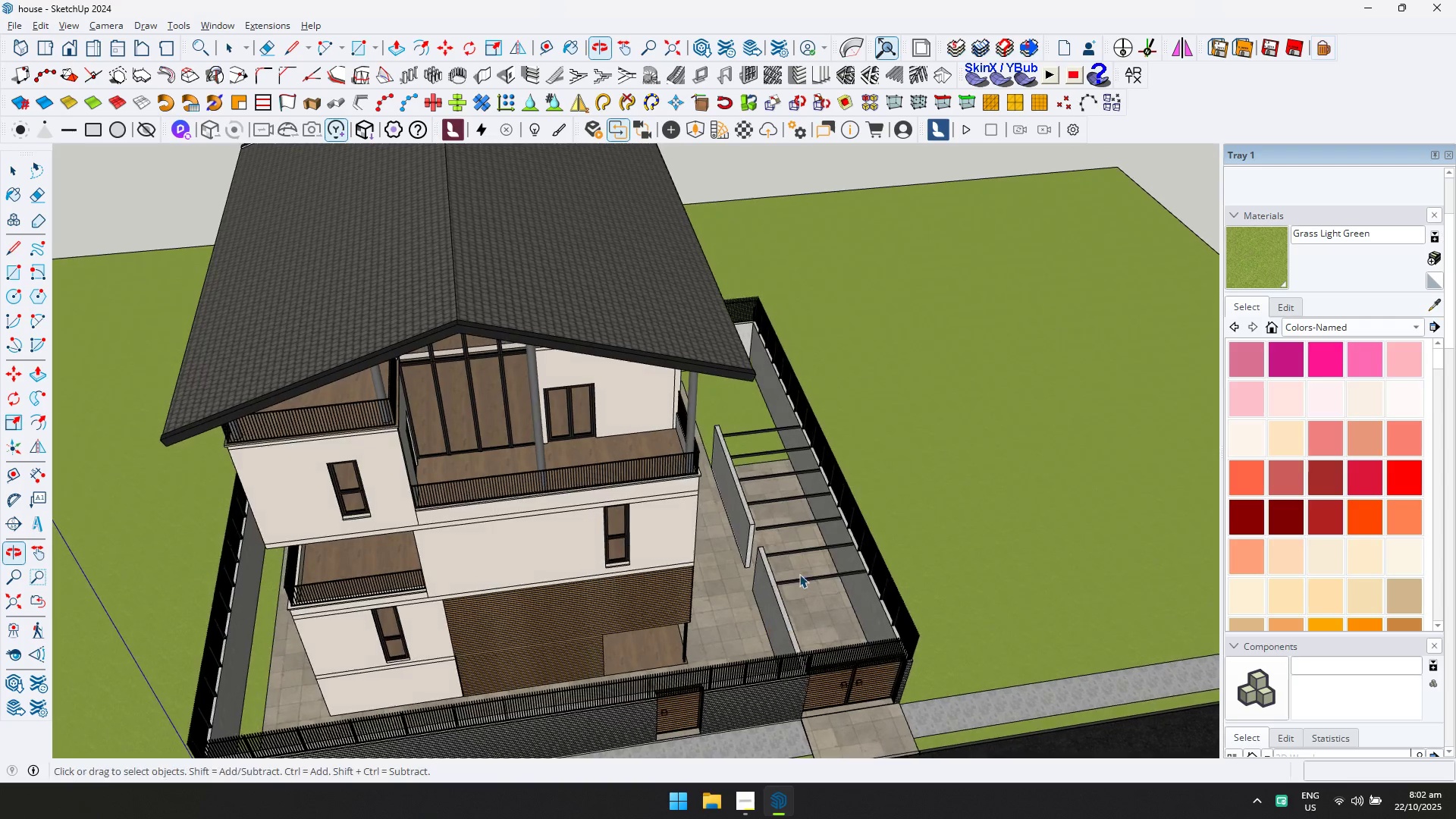 
left_click([803, 560])
 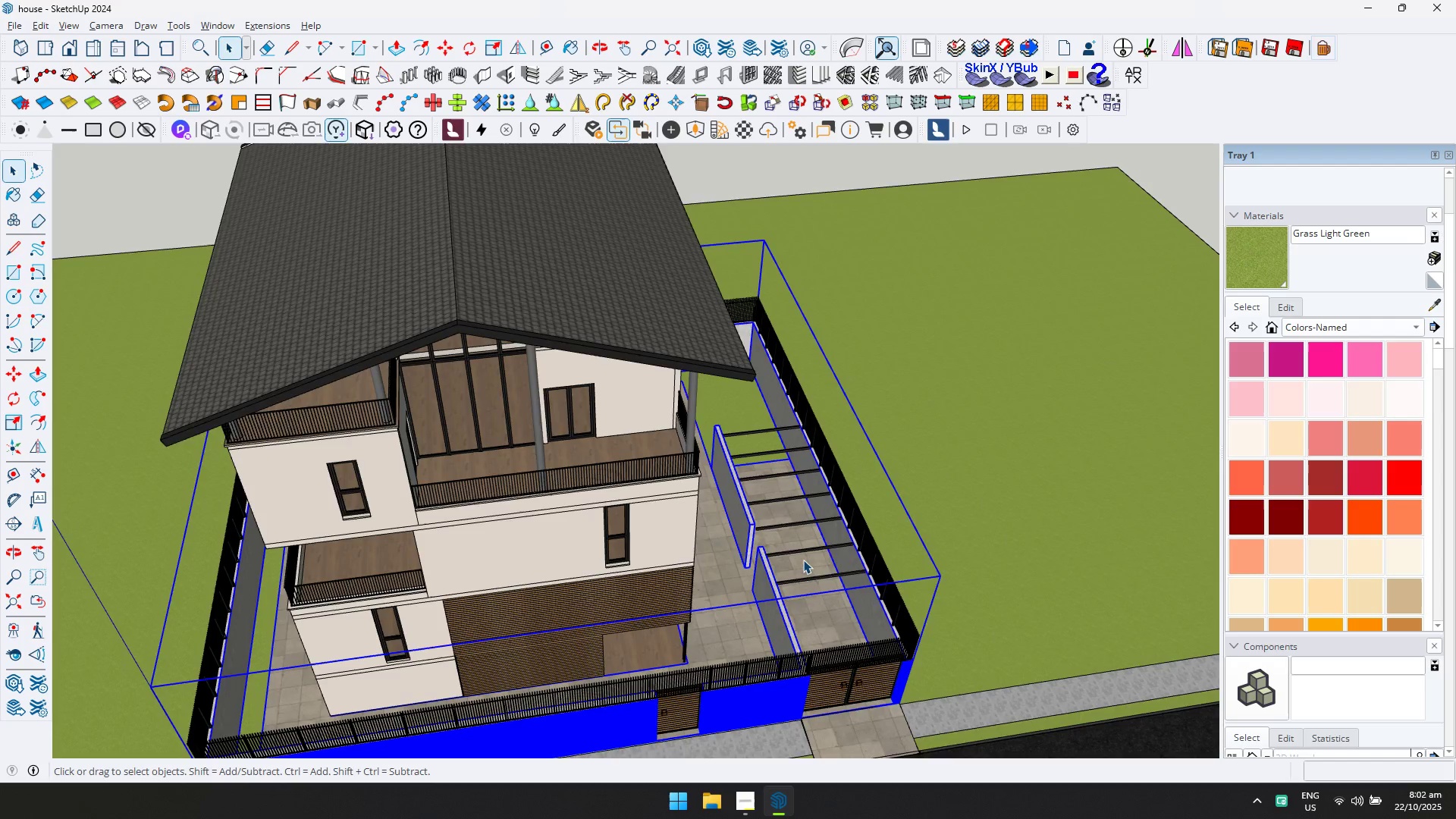 
scroll: coordinate [803, 560], scroll_direction: up, amount: 4.0
 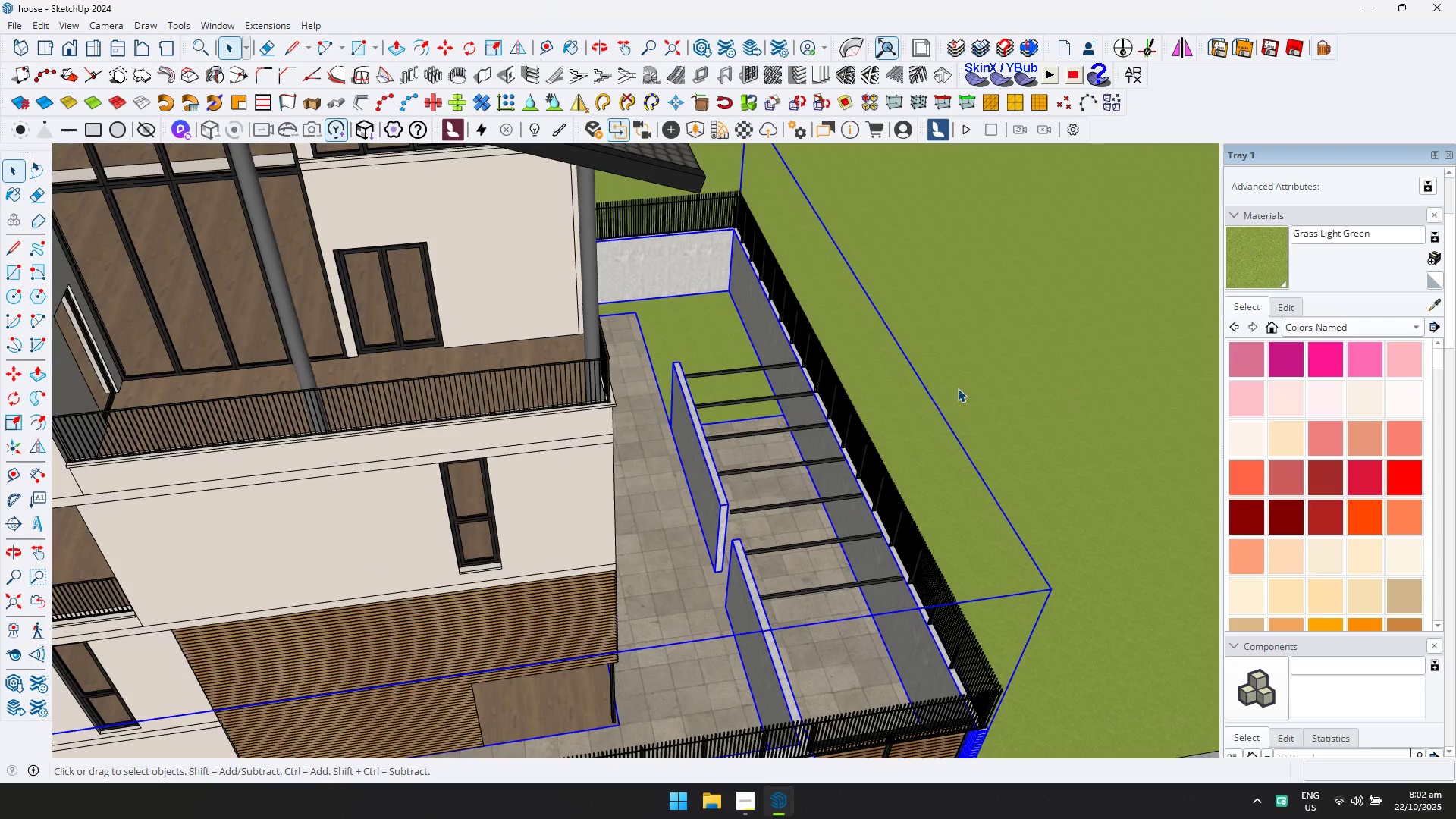 
left_click([958, 388])
 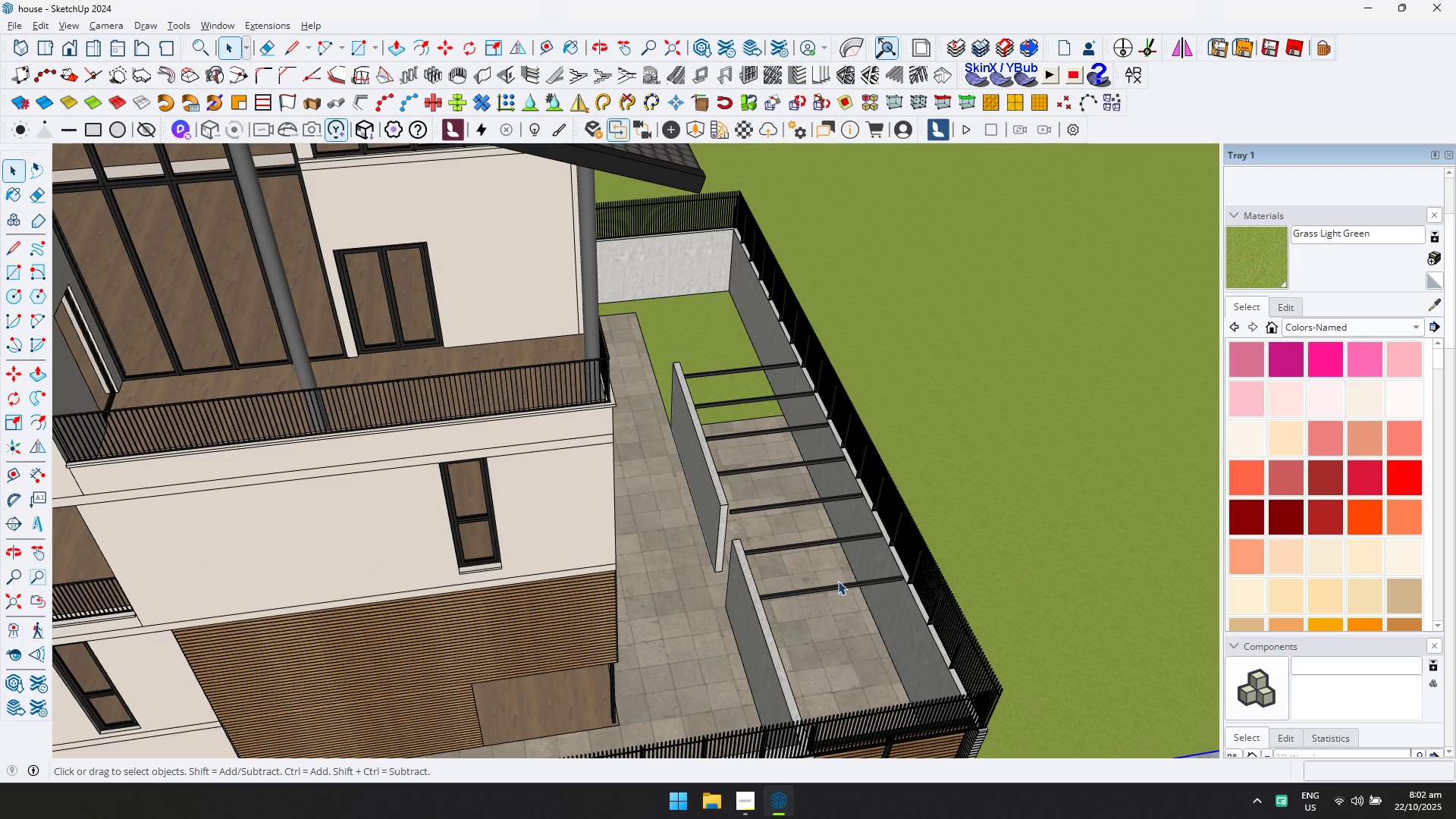 
left_click([838, 589])
 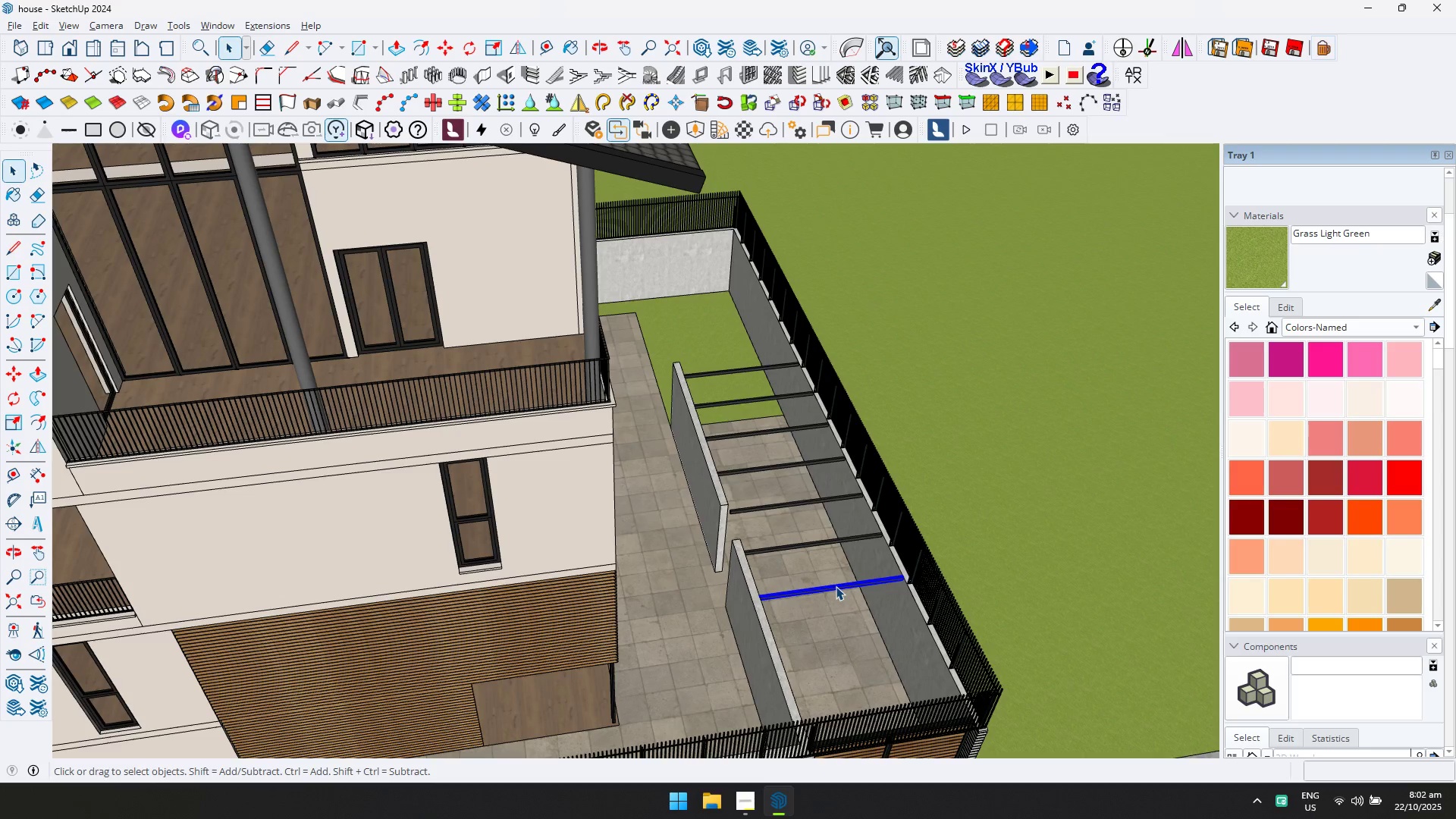 
key(Delete)
 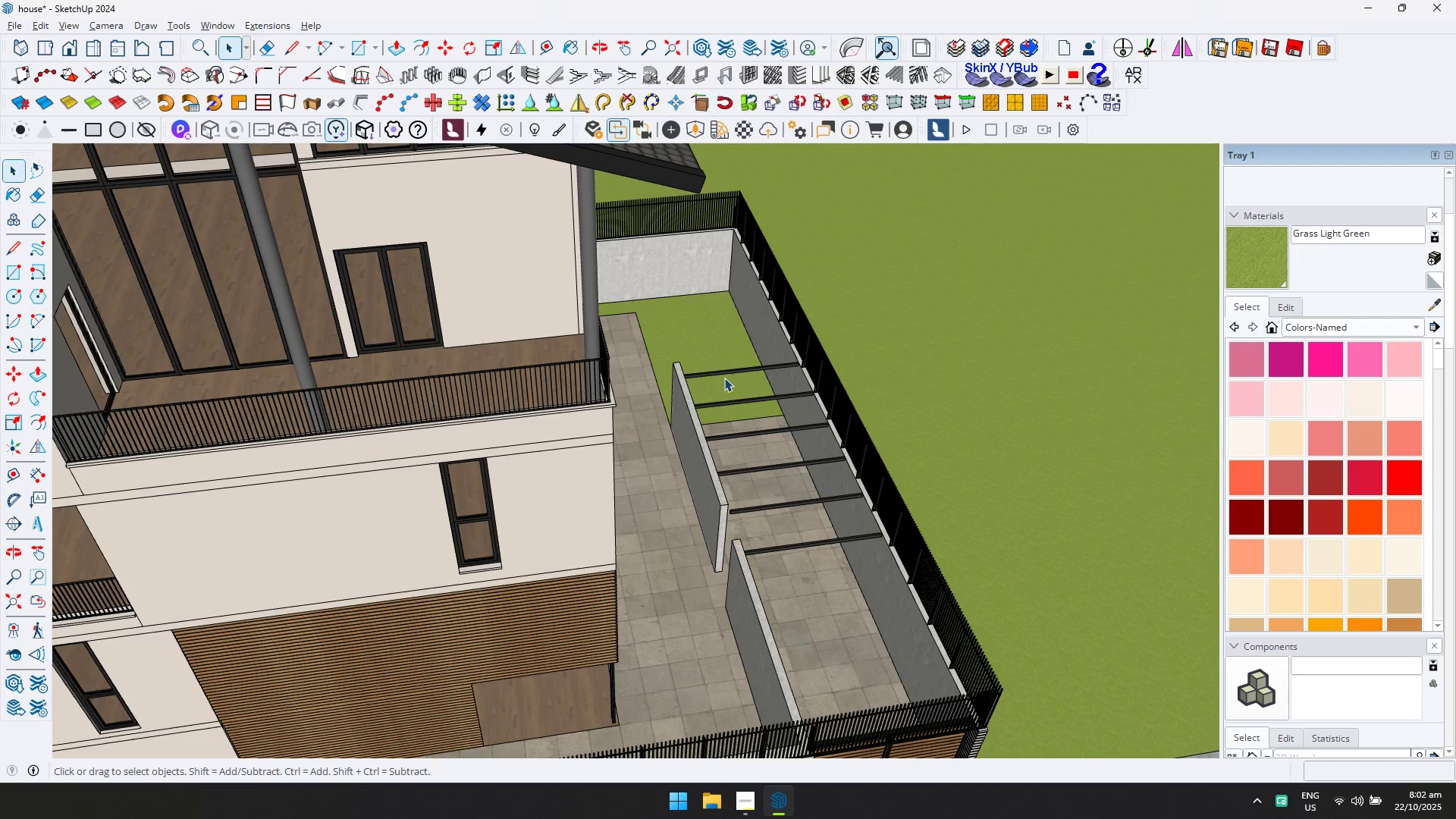 
left_click([721, 372])
 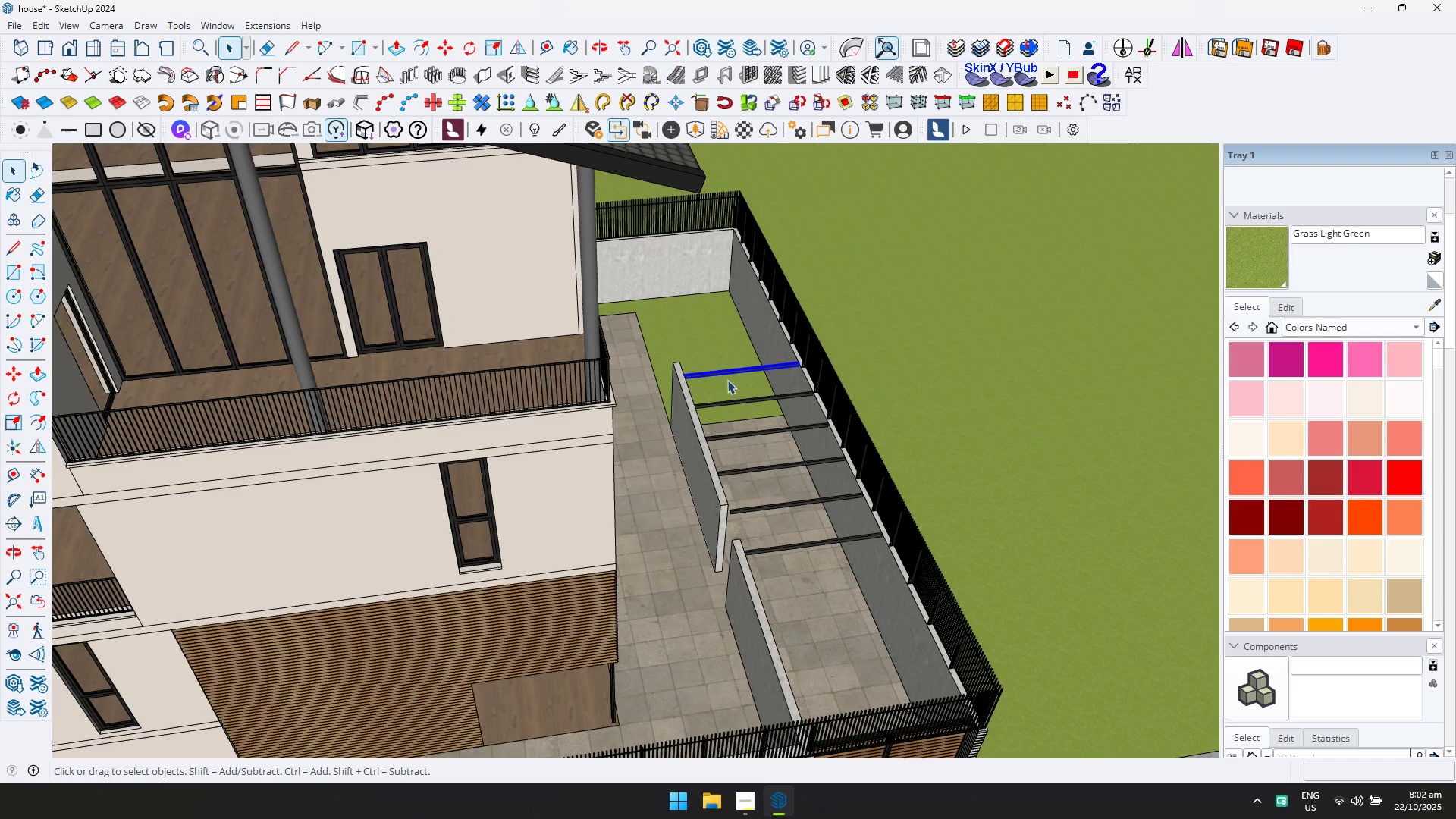 
key(Delete)
 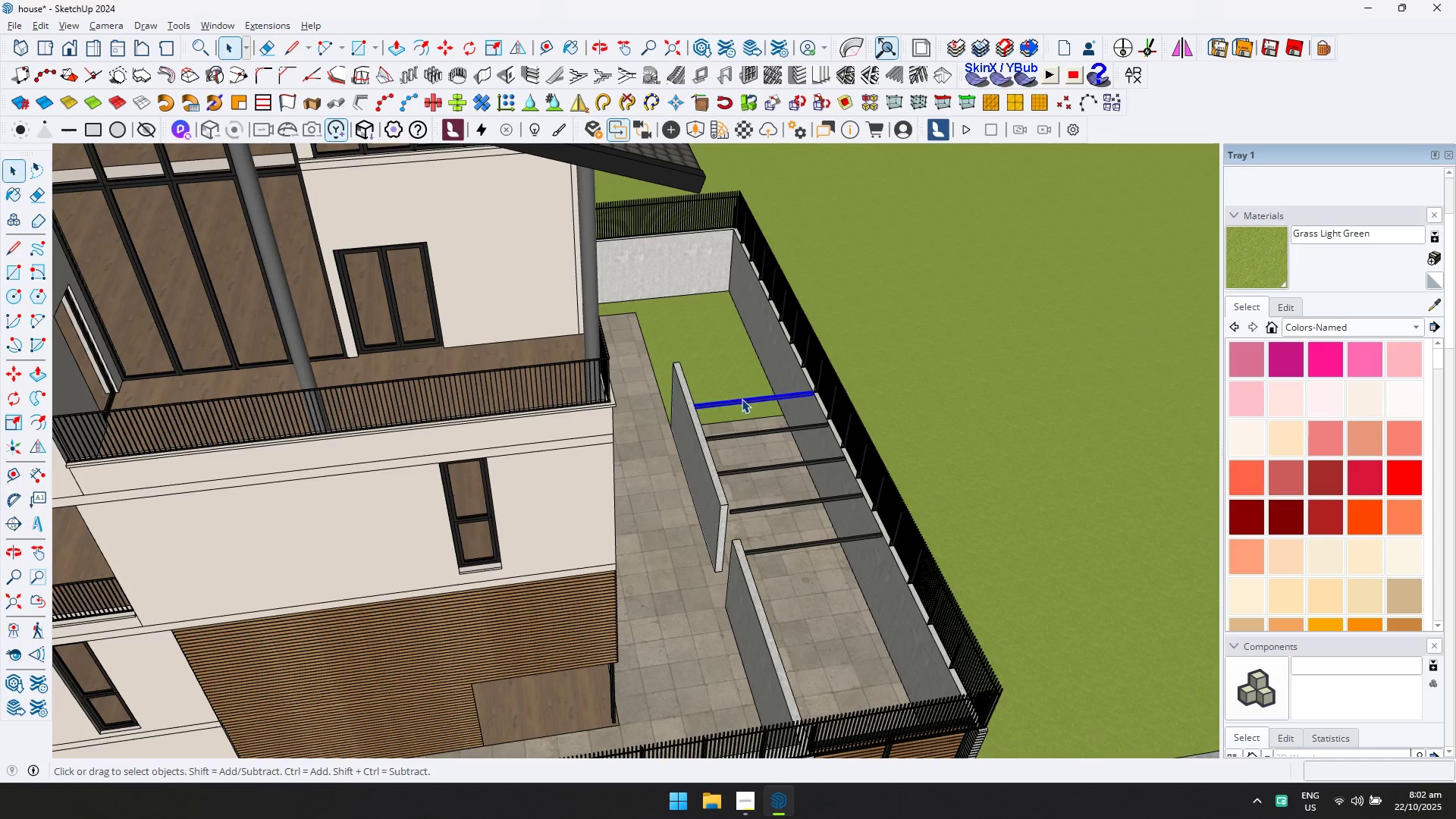 
key(Delete)
 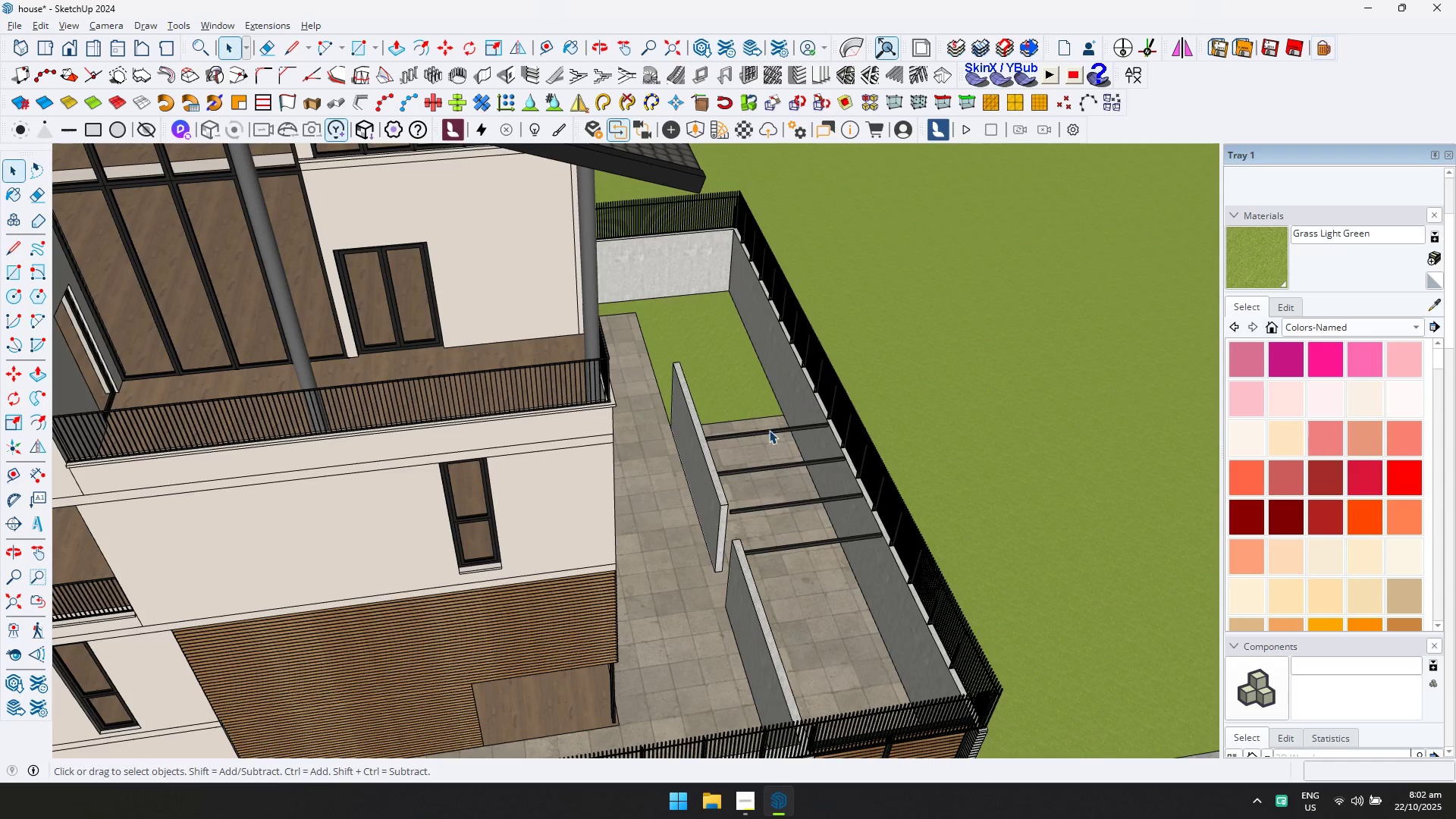 
left_click([769, 430])
 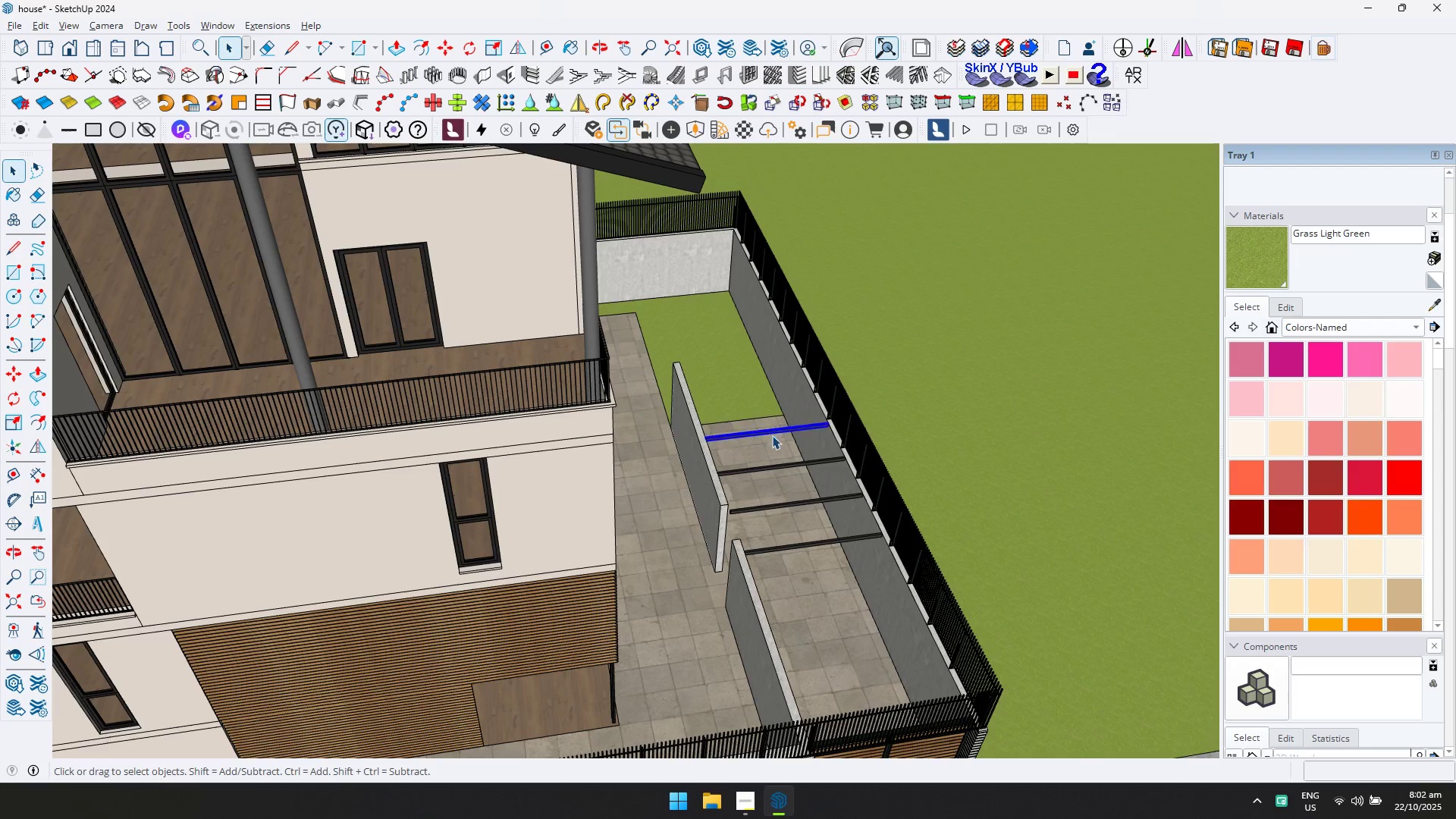 
key(Delete)
 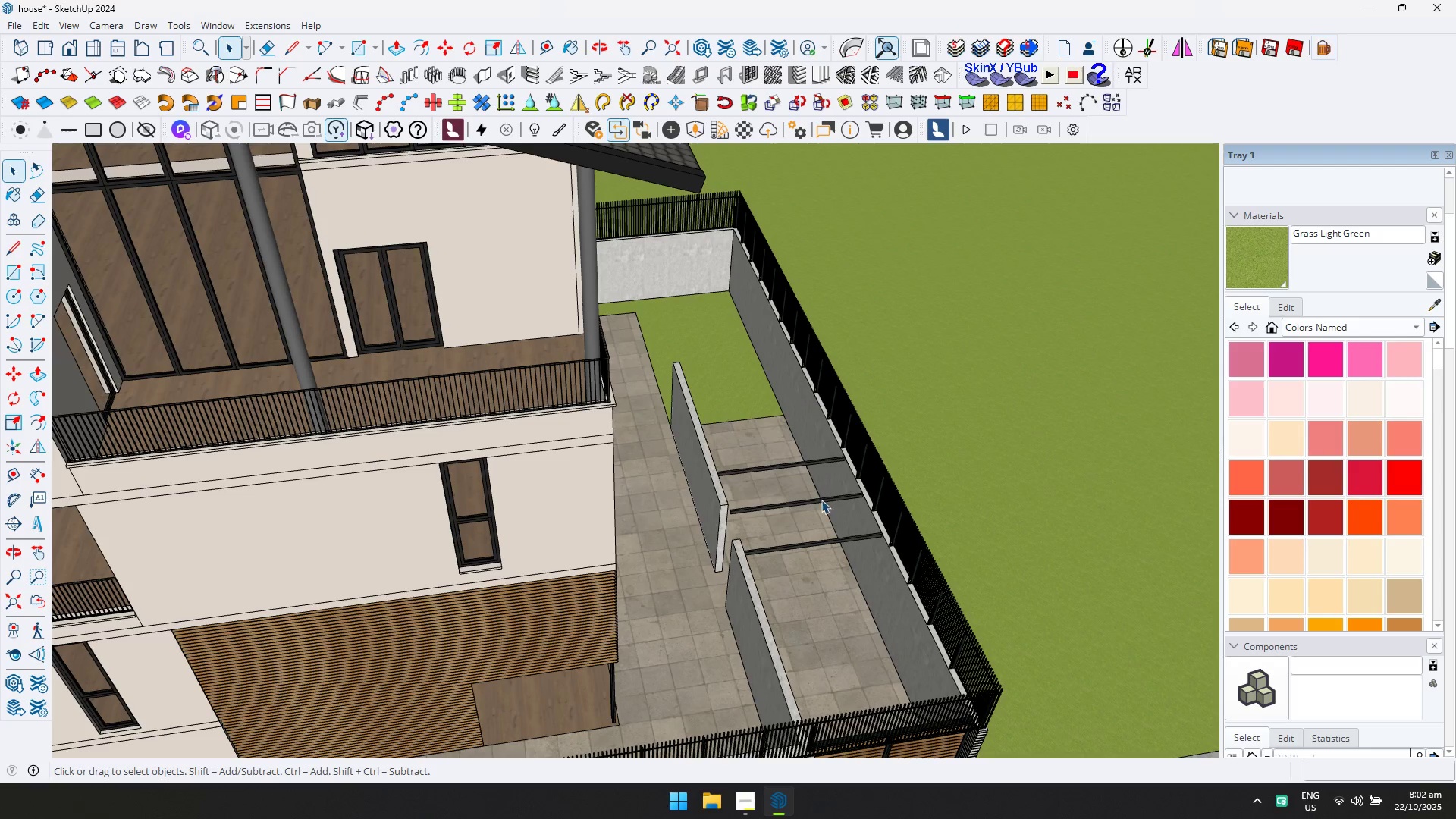 
left_click([823, 501])
 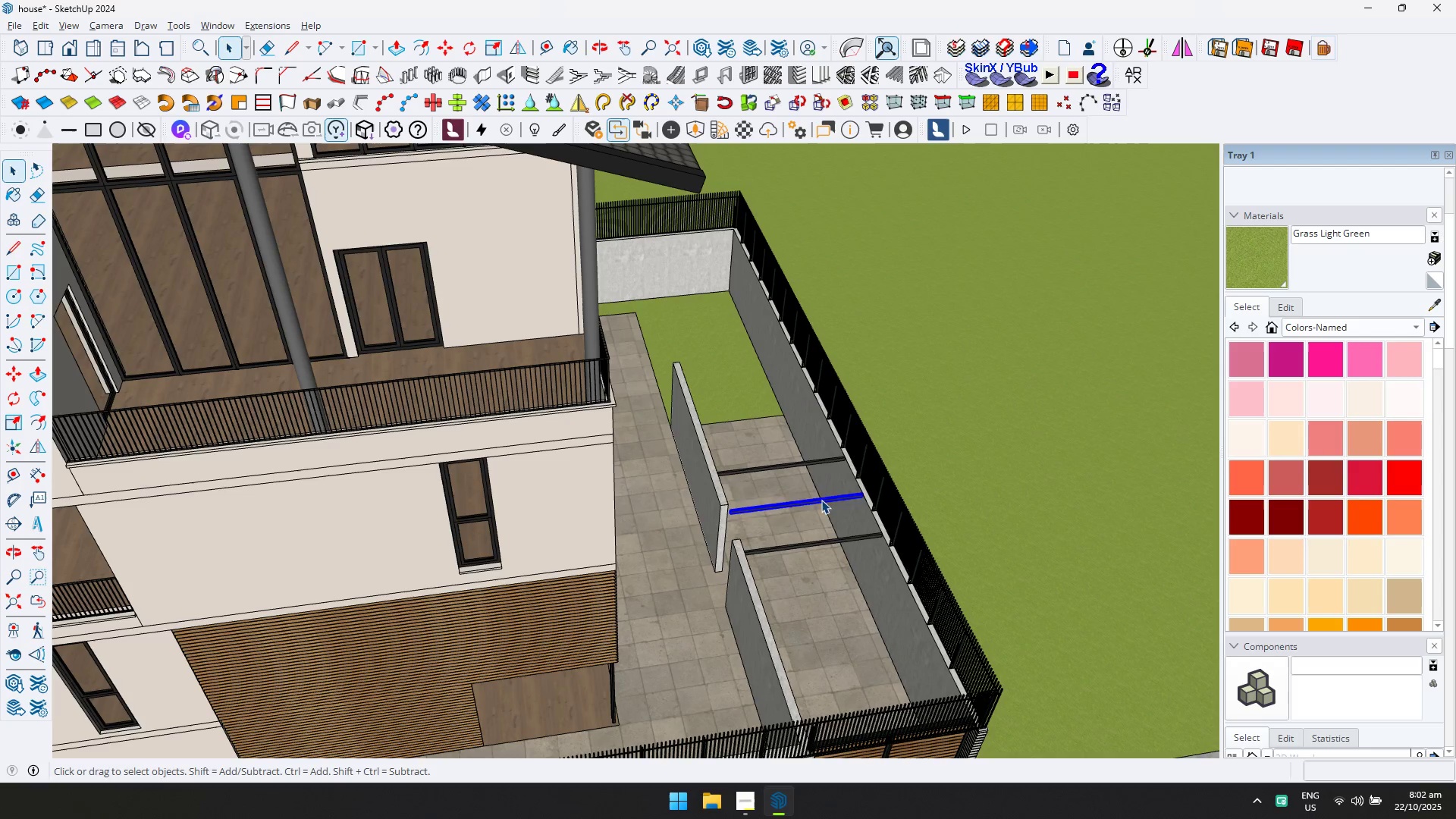 
key(Delete)
 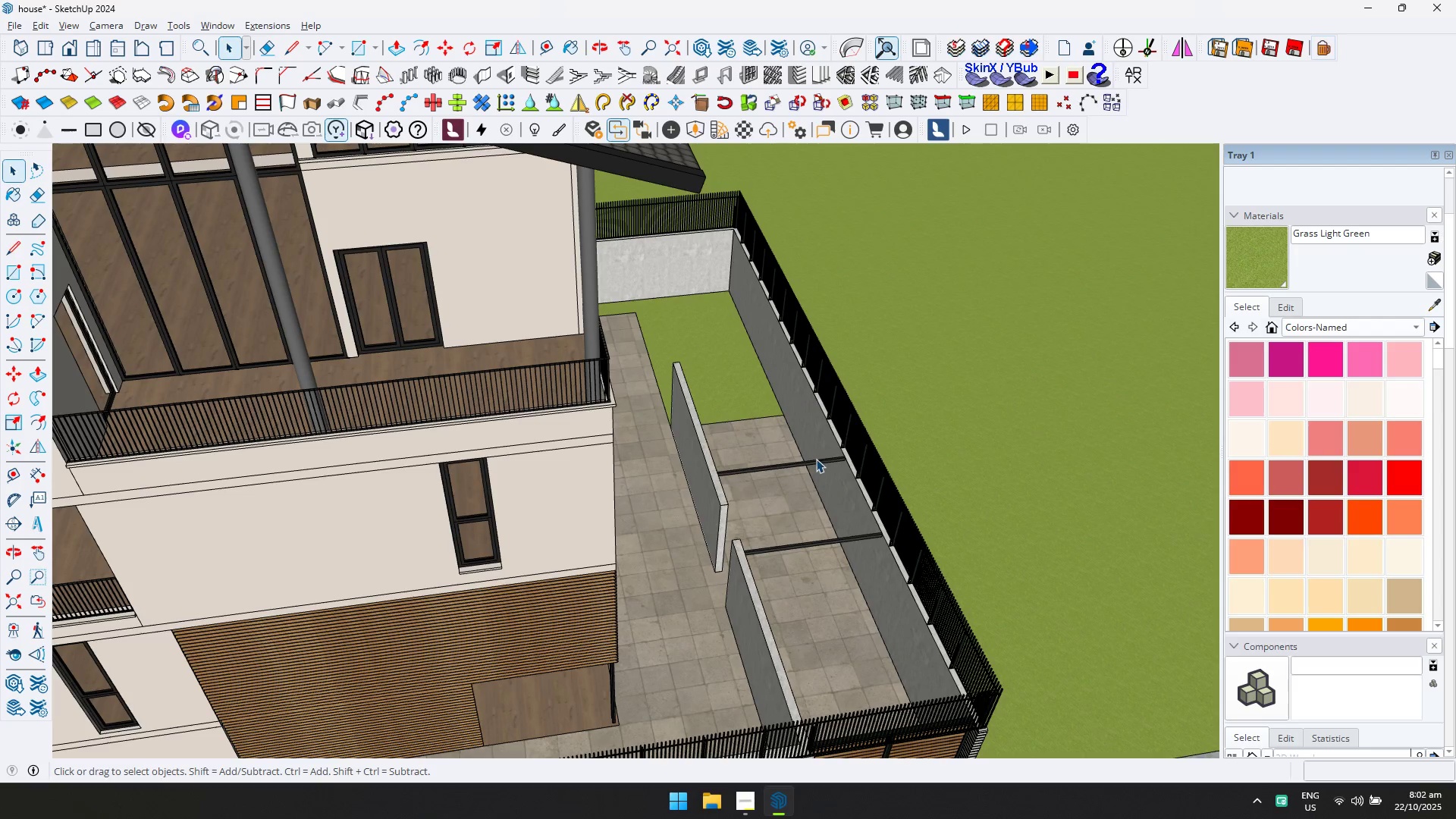 
left_click([817, 462])
 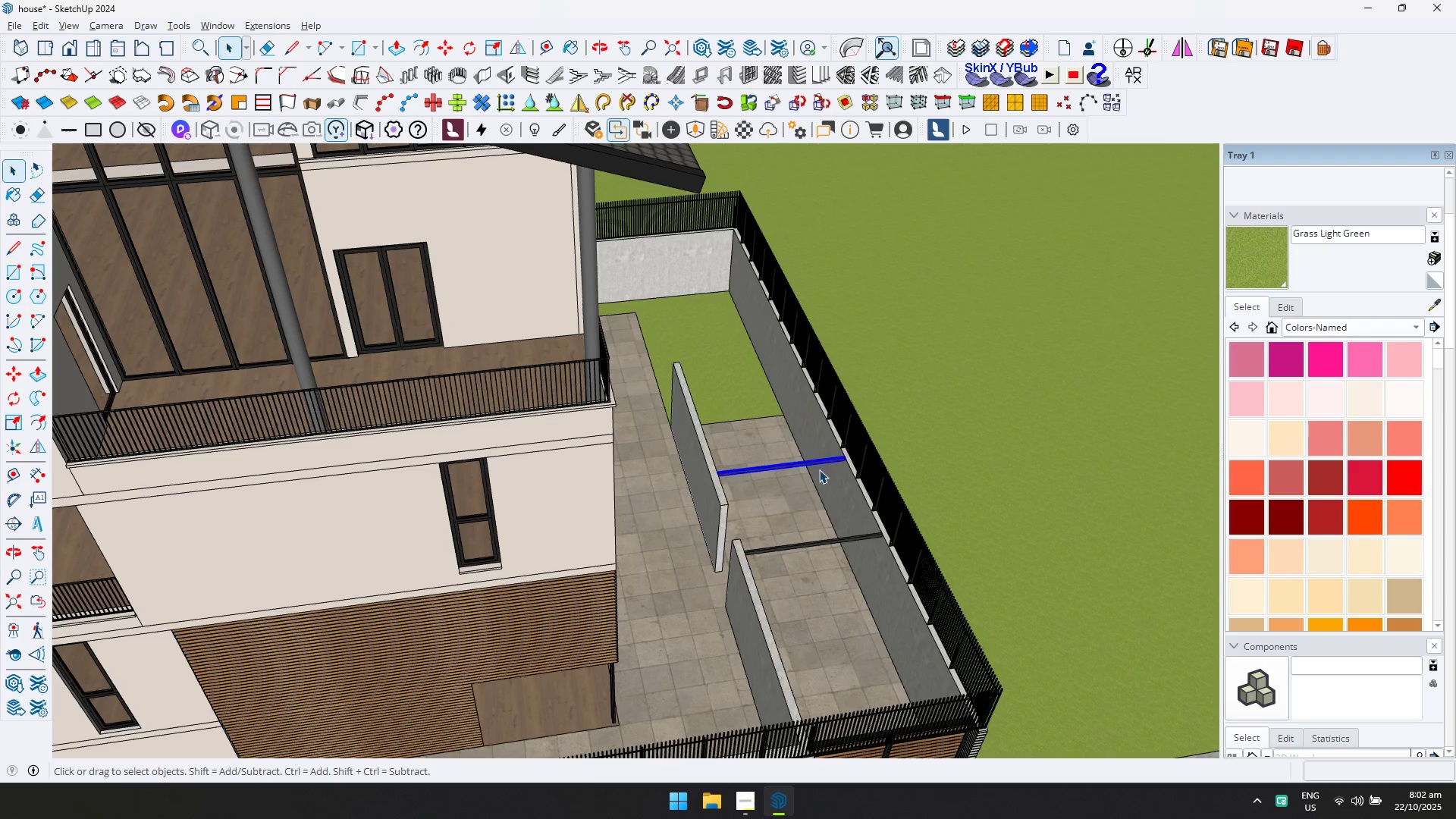 
key(Delete)
 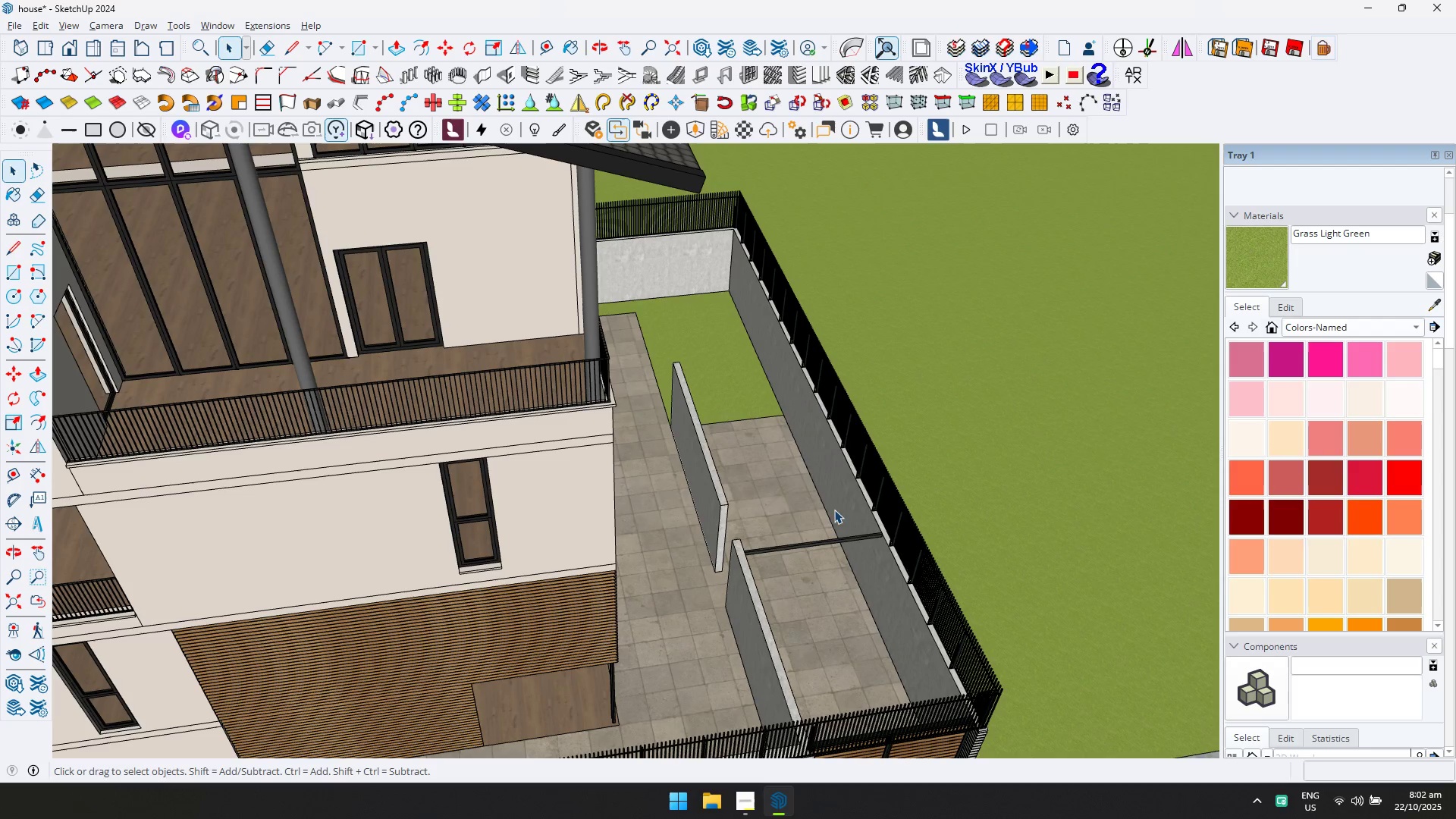 
key(N)
 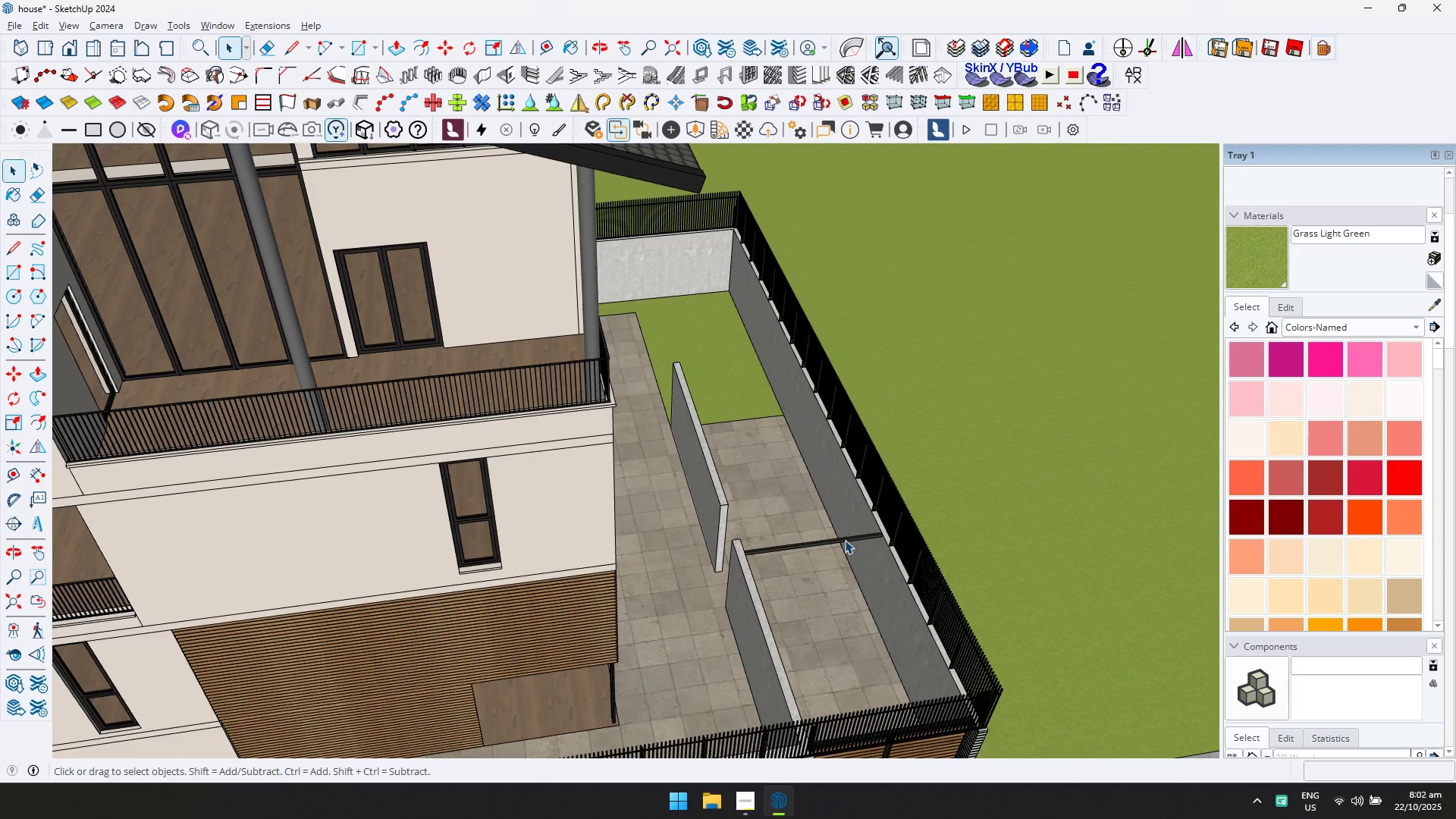 
double_click([845, 540])
 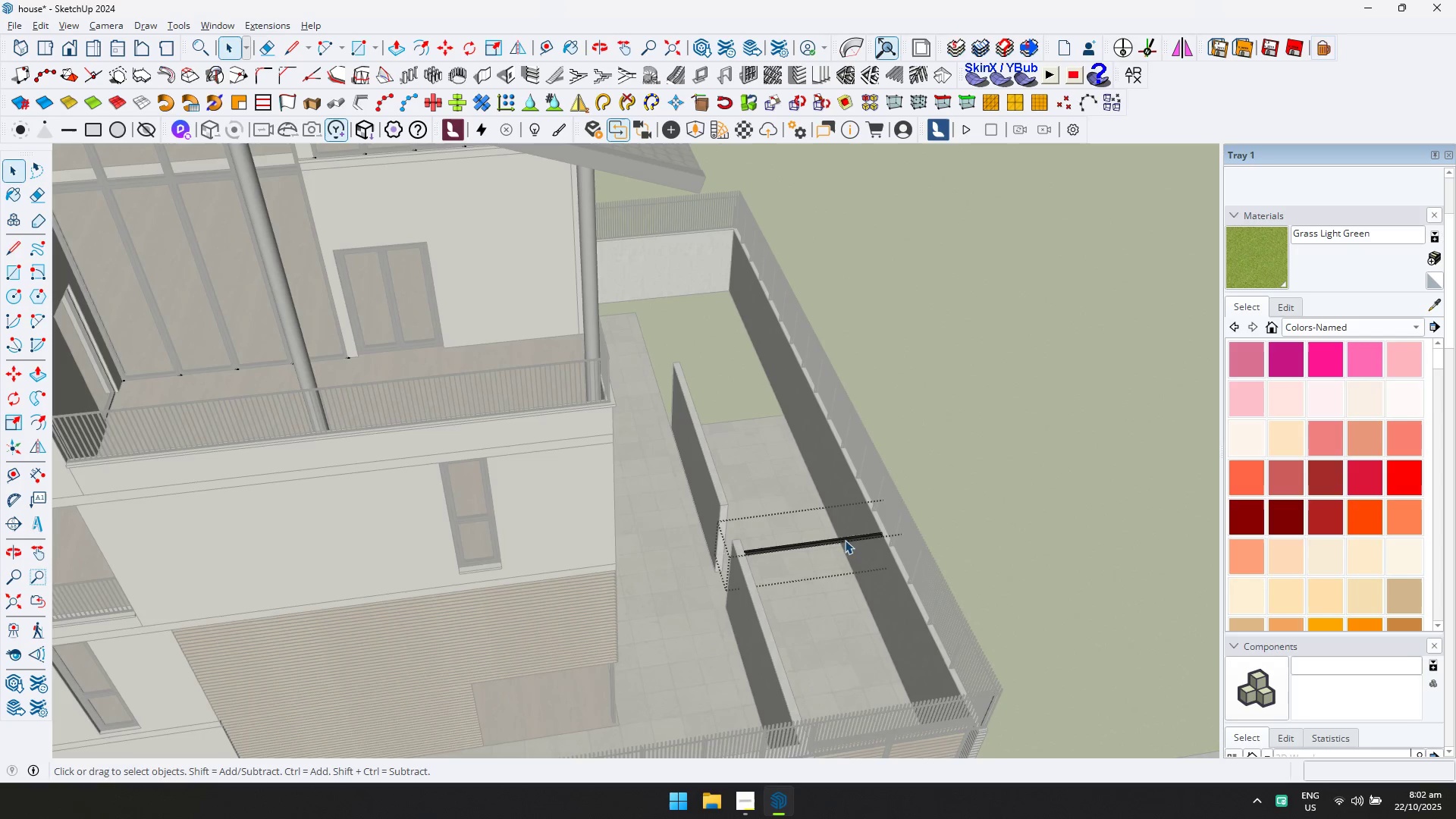 
key(Delete)
 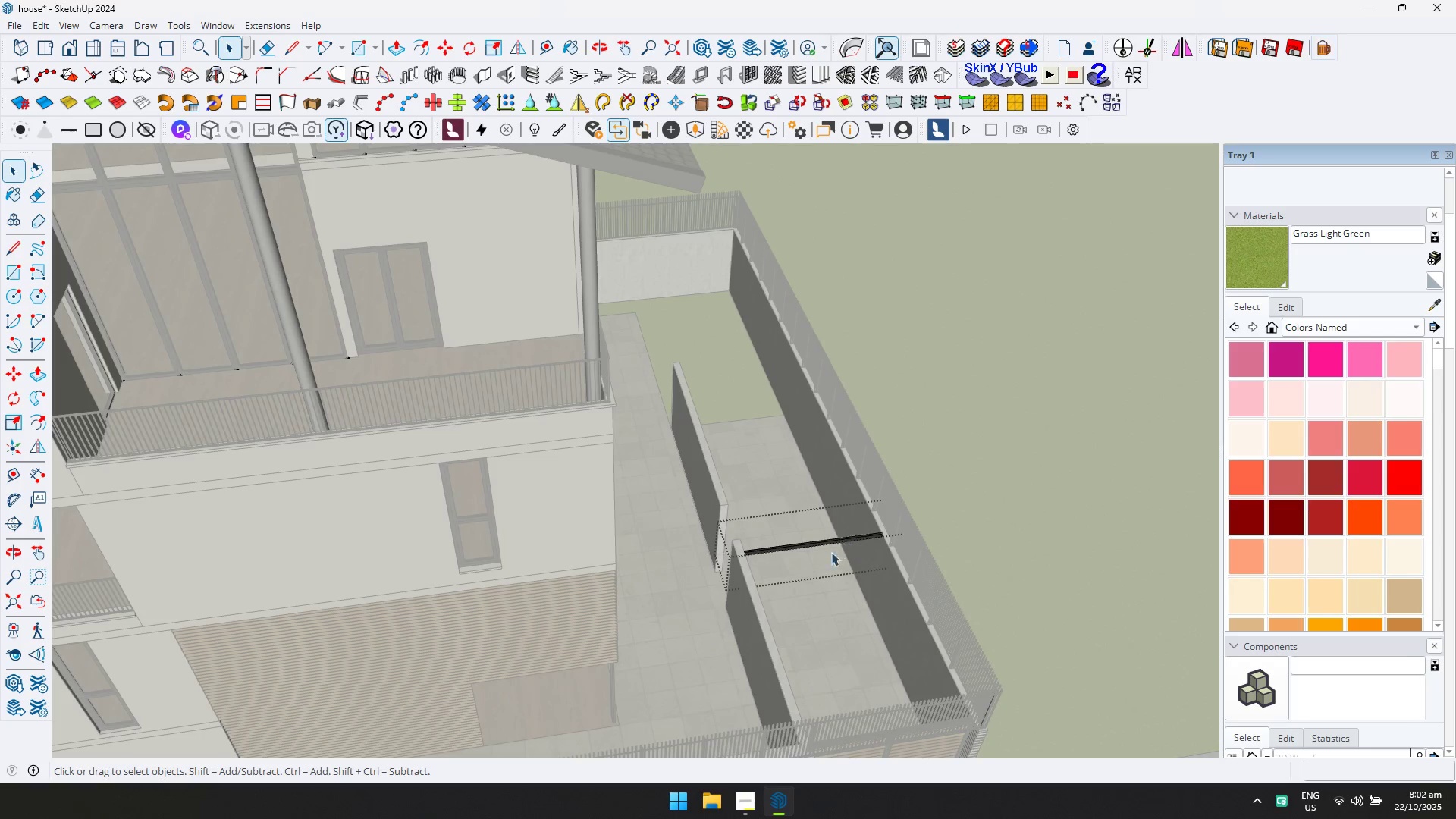 
key(N)
 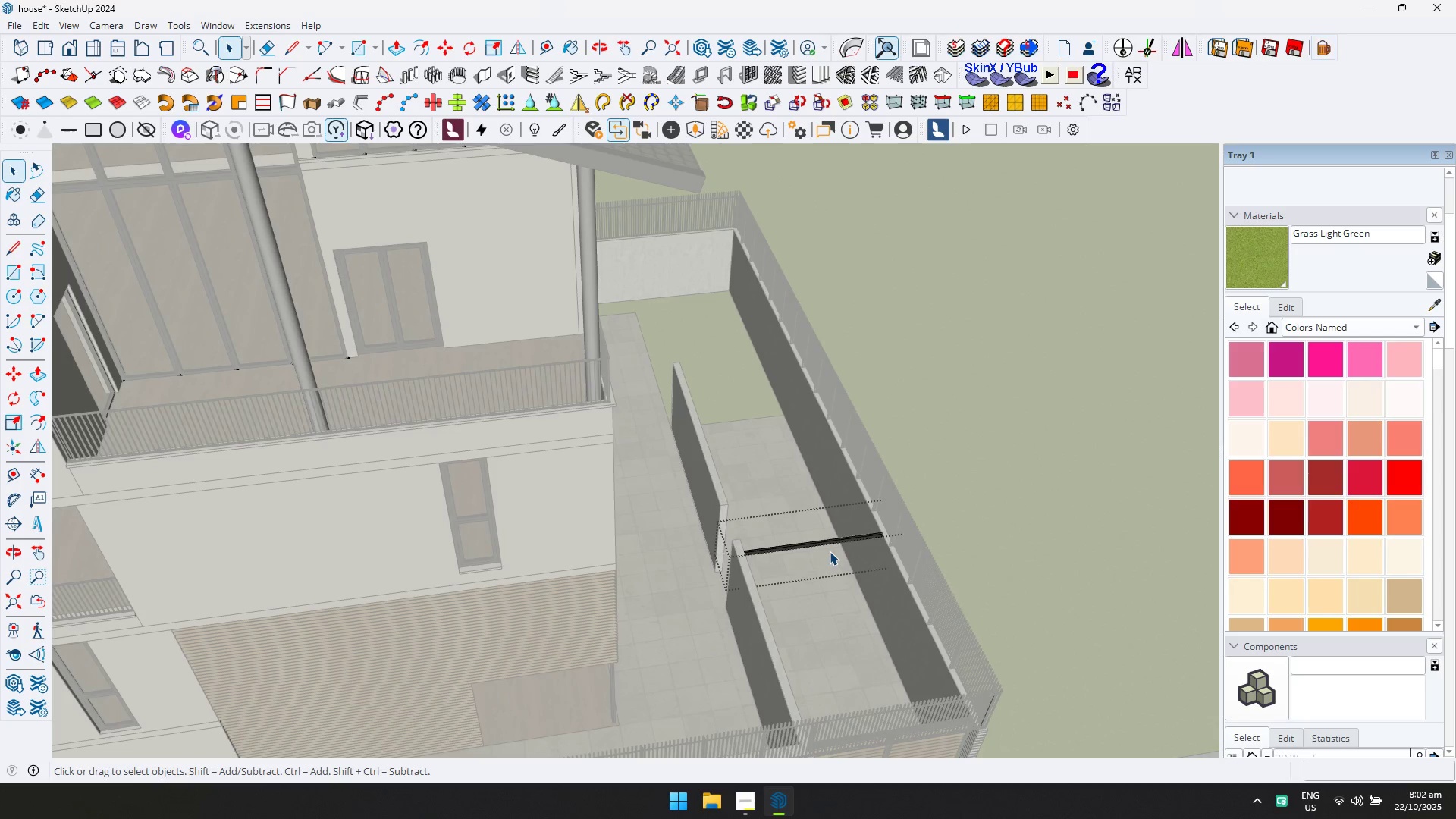 
key(Escape)
 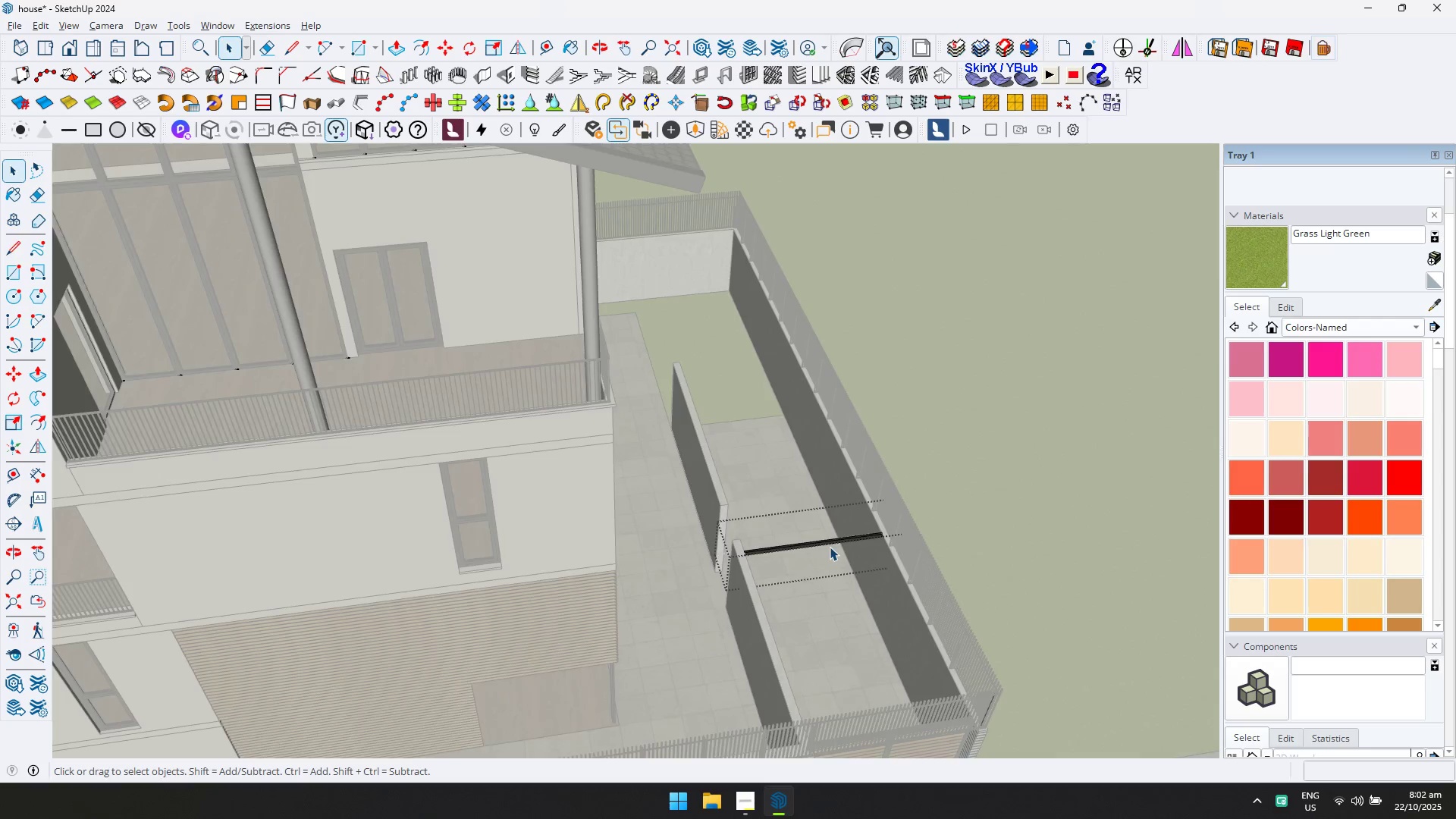 
key(1)
 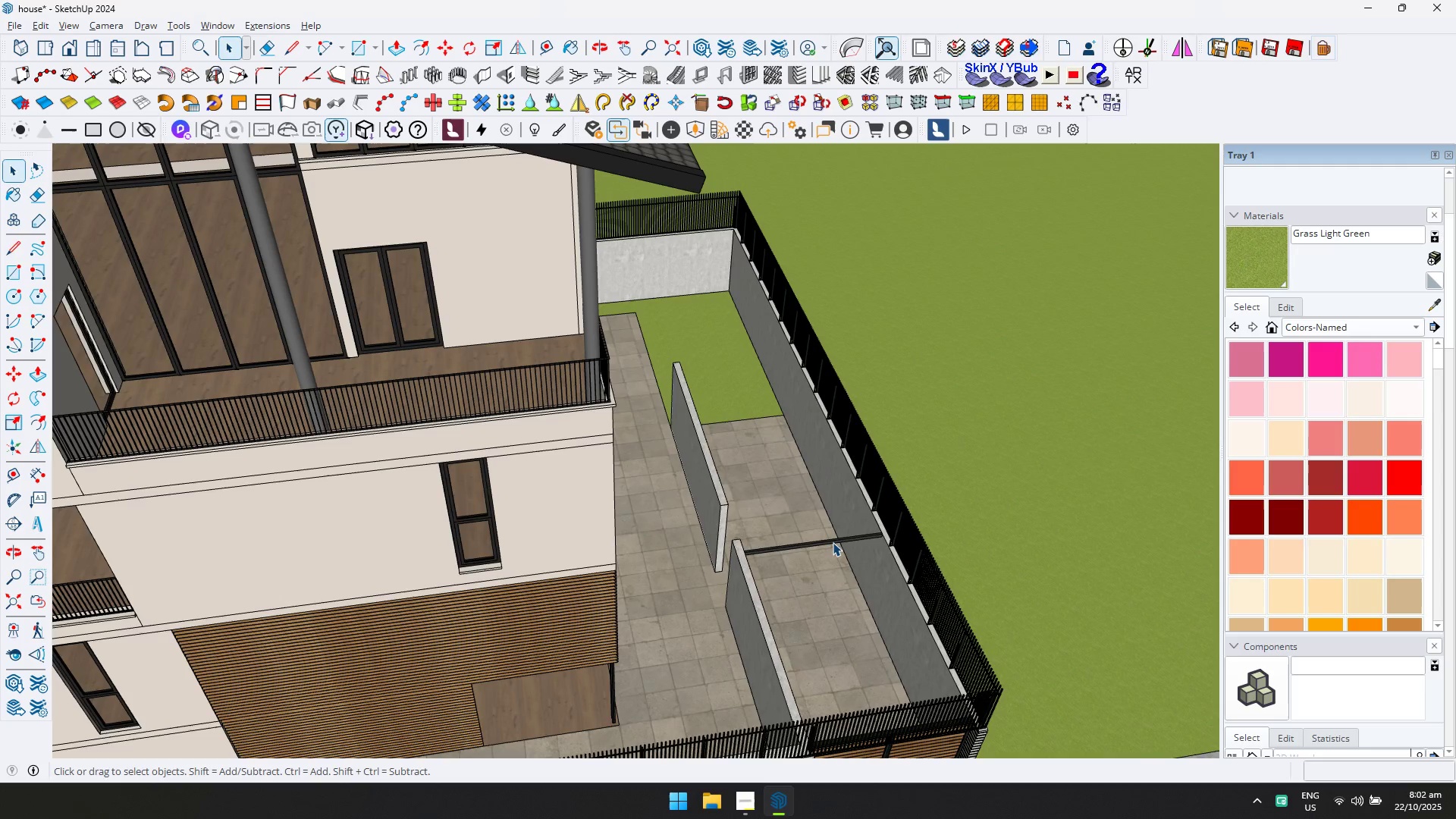 
left_click([833, 542])
 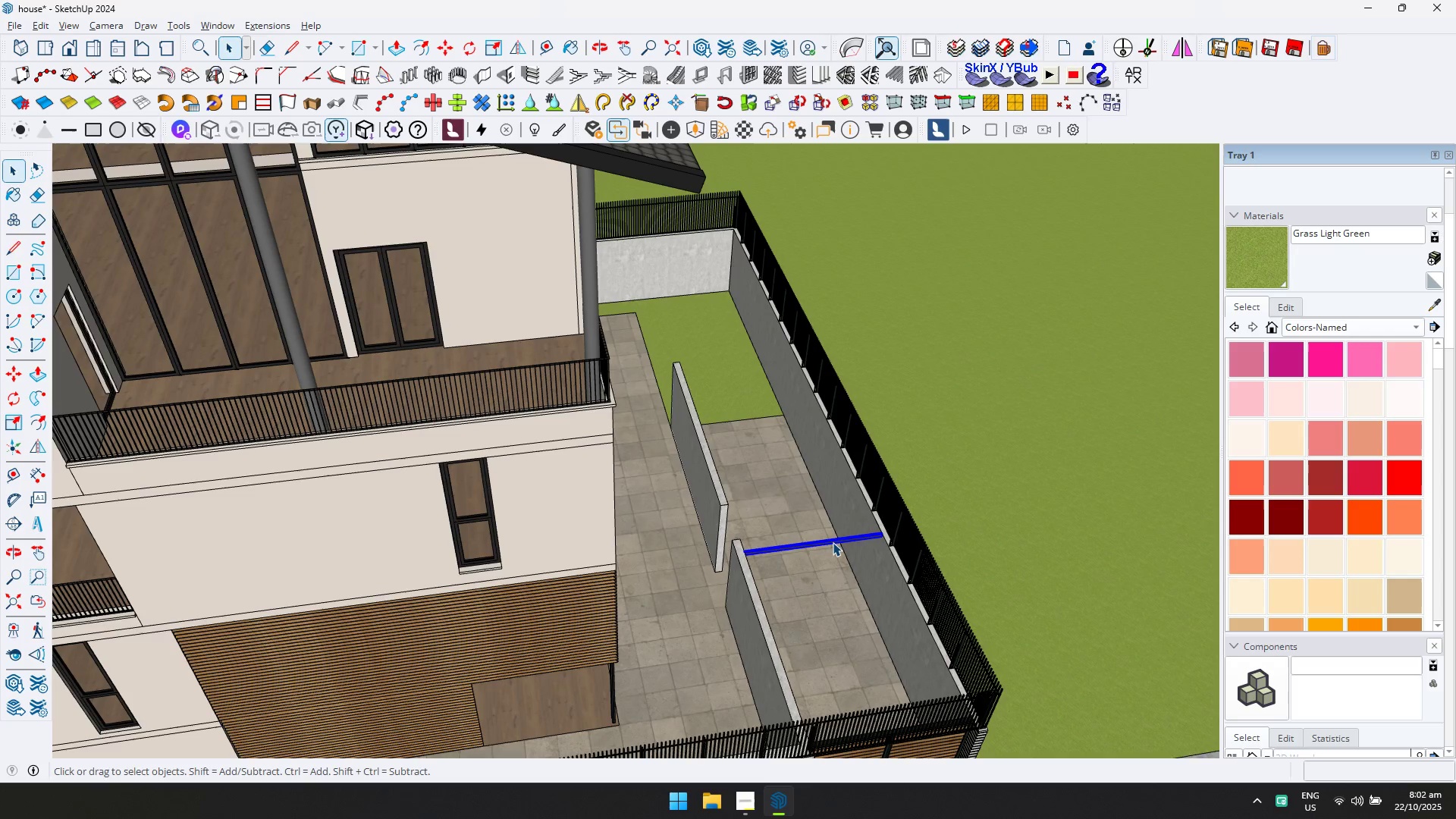 
key(Delete)
 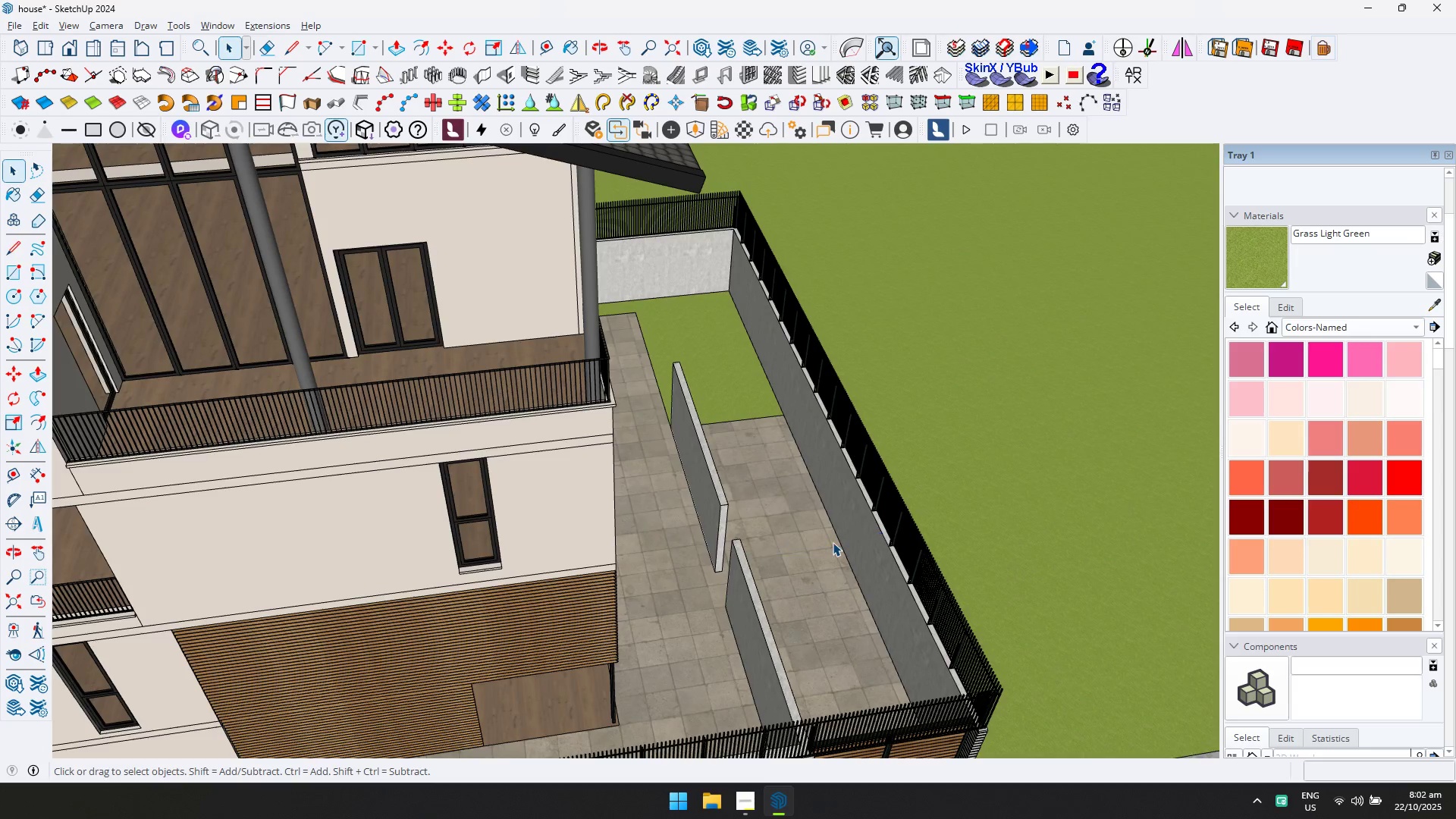 
scroll: coordinate [833, 542], scroll_direction: up, amount: 9.0
 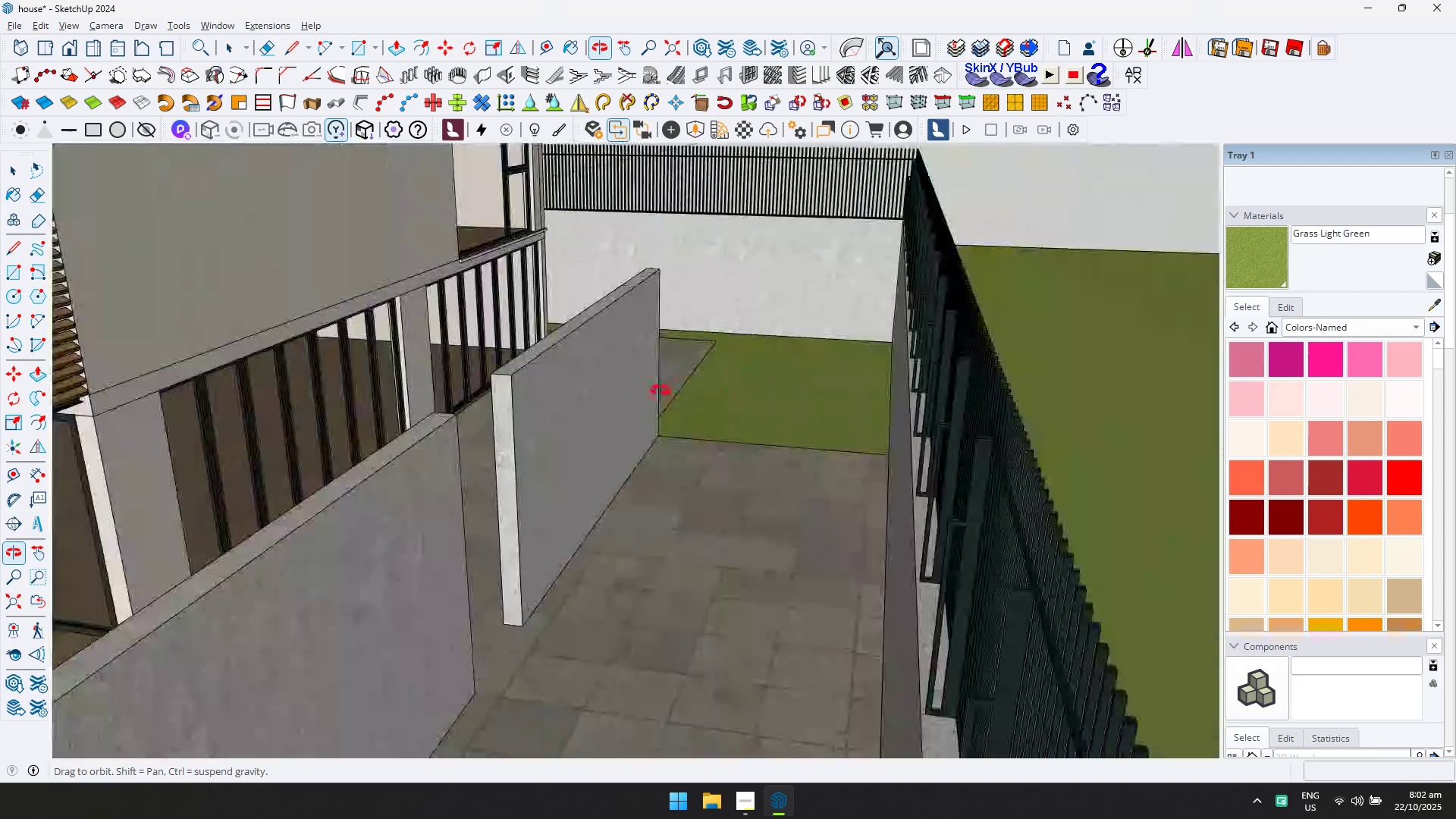 
scroll: coordinate [527, 492], scroll_direction: down, amount: 10.0
 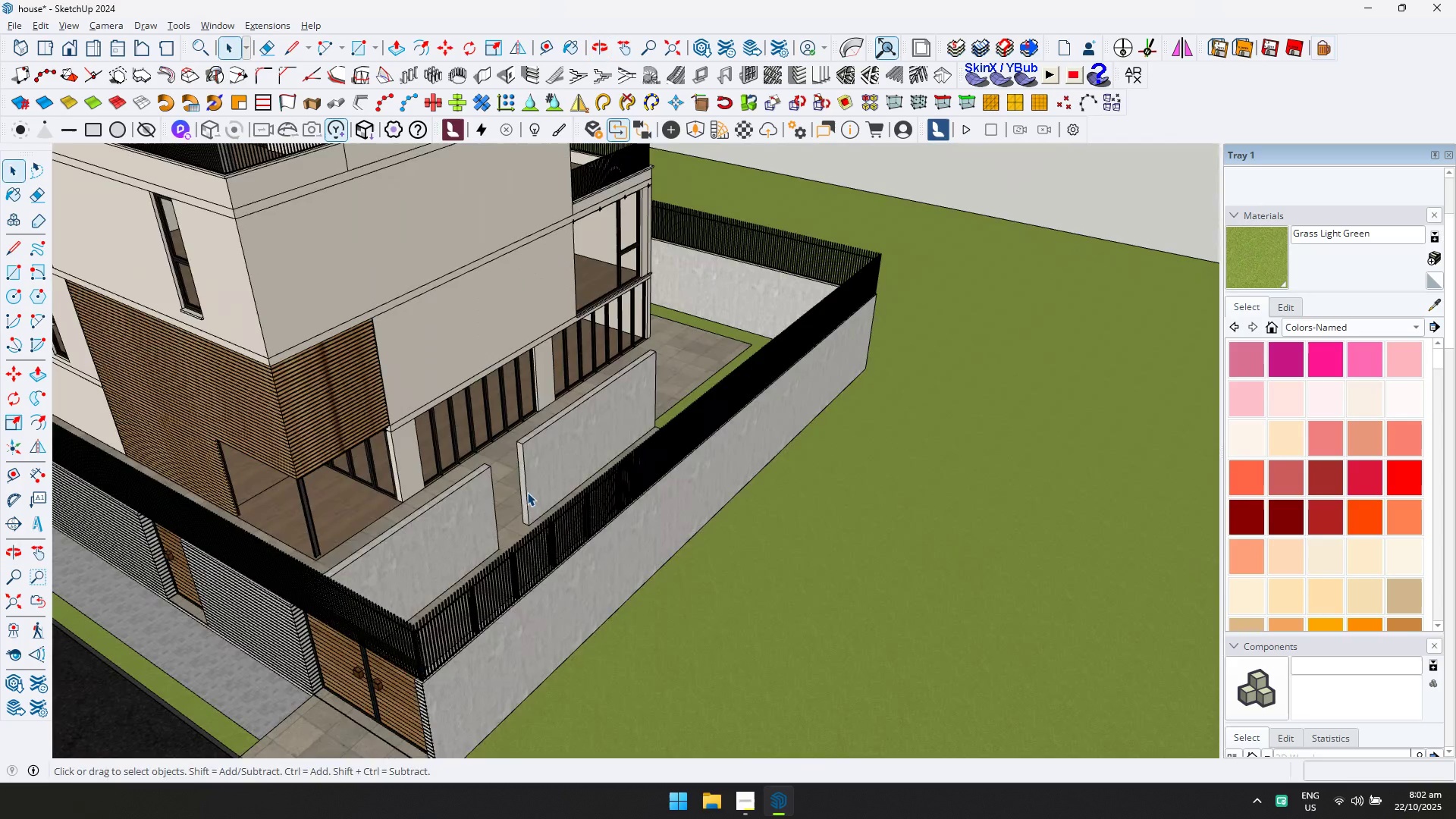 
key(Shift+ShiftLeft)
 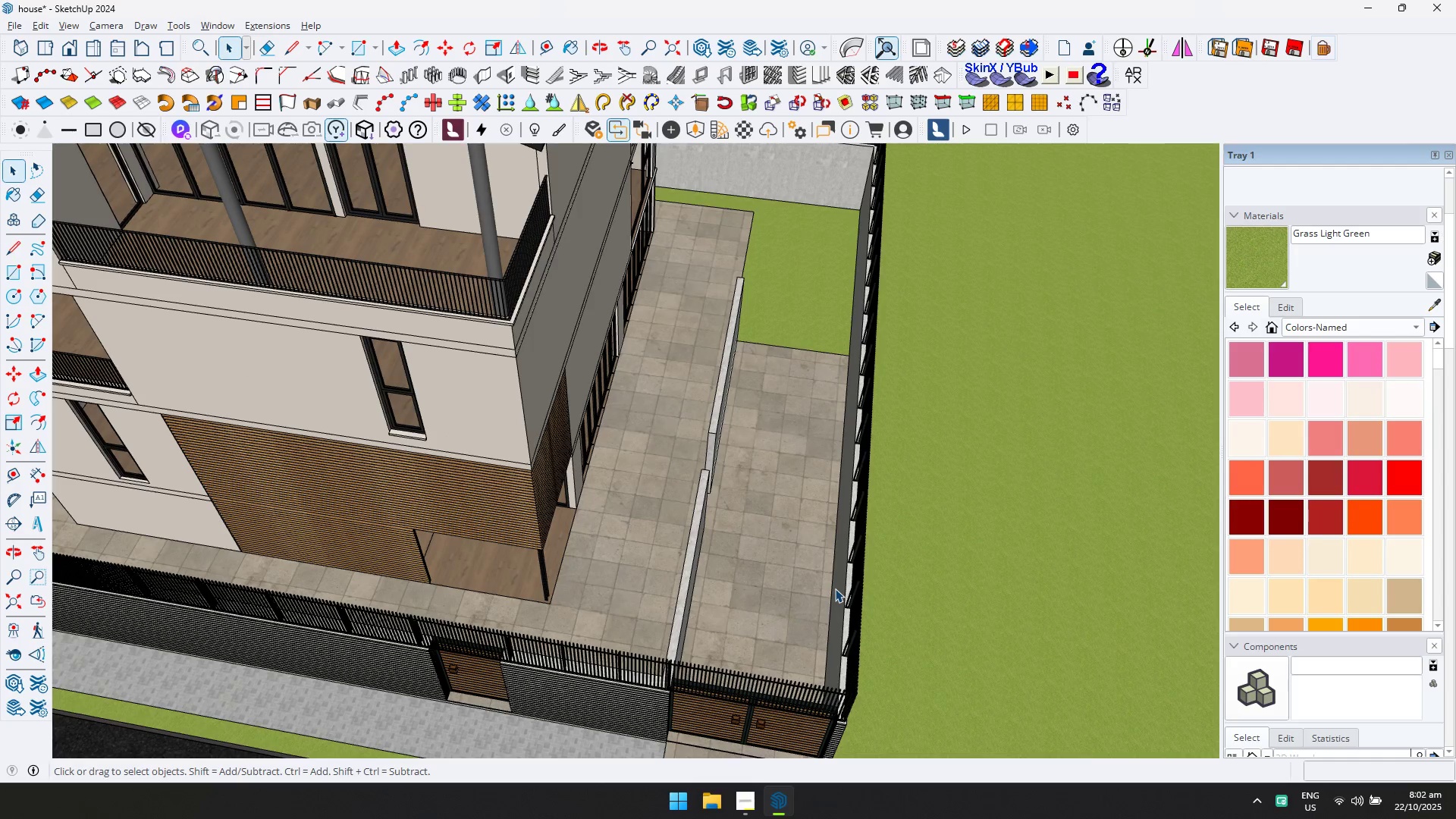 
key(Alt+AltLeft)
 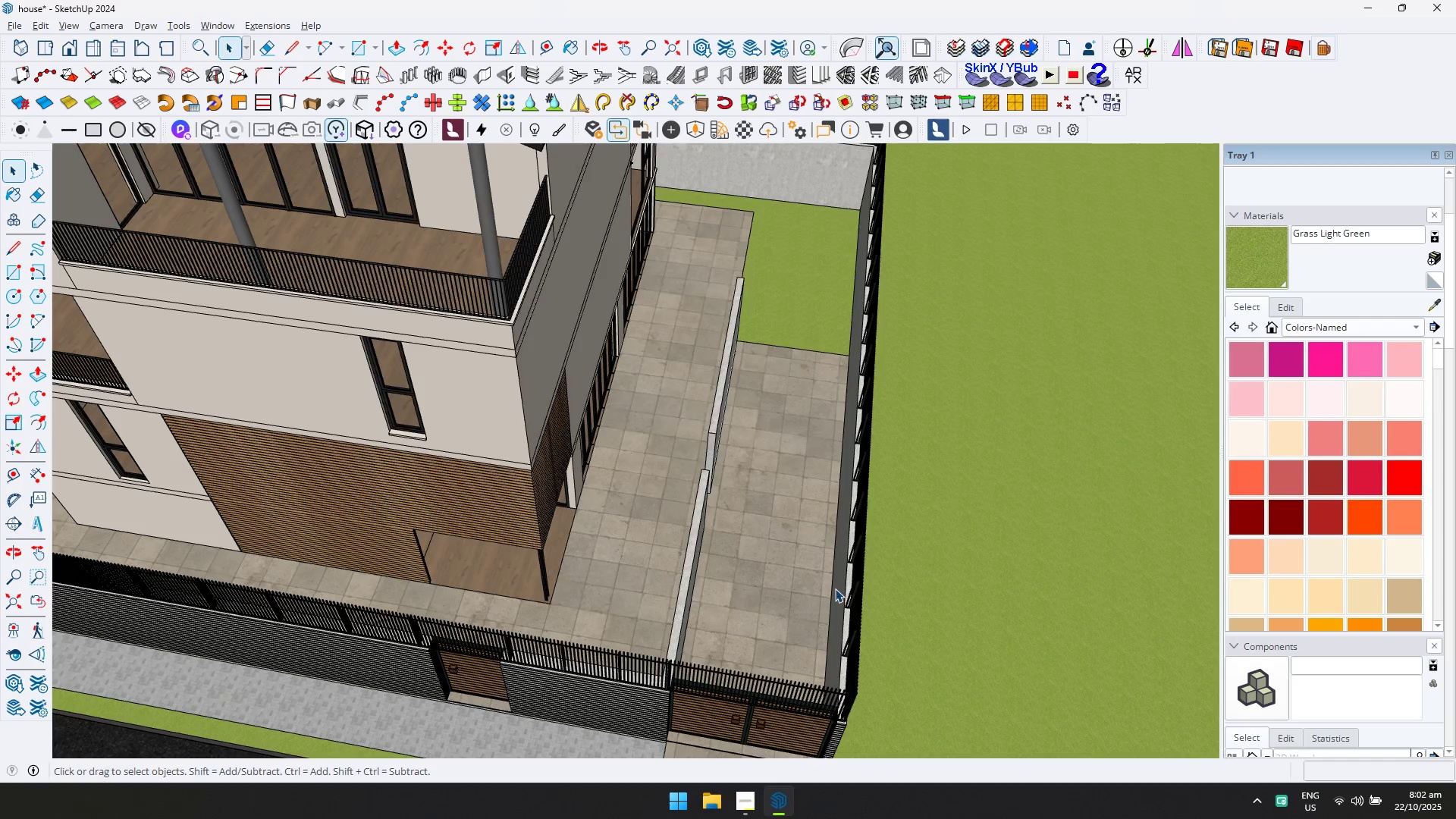 
key(Alt+Tab)